 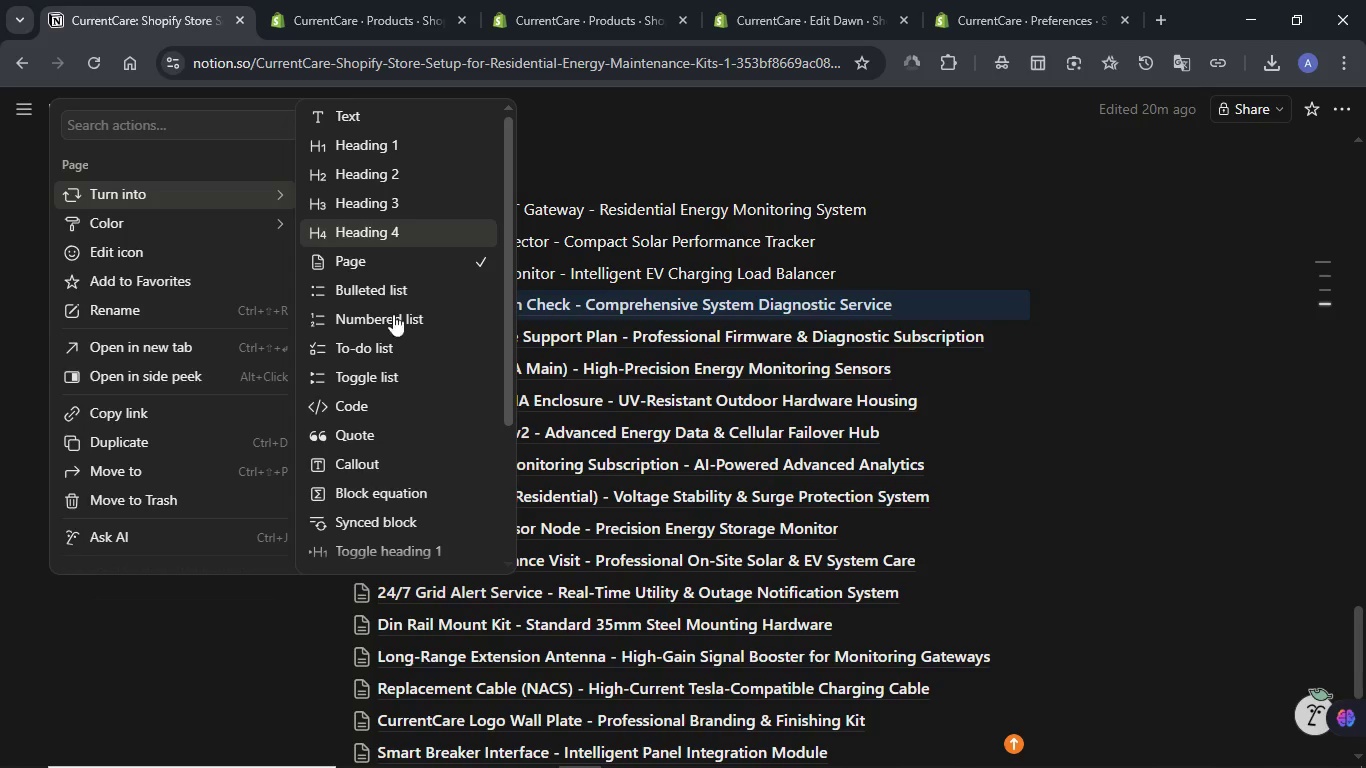 
left_click([389, 372])
 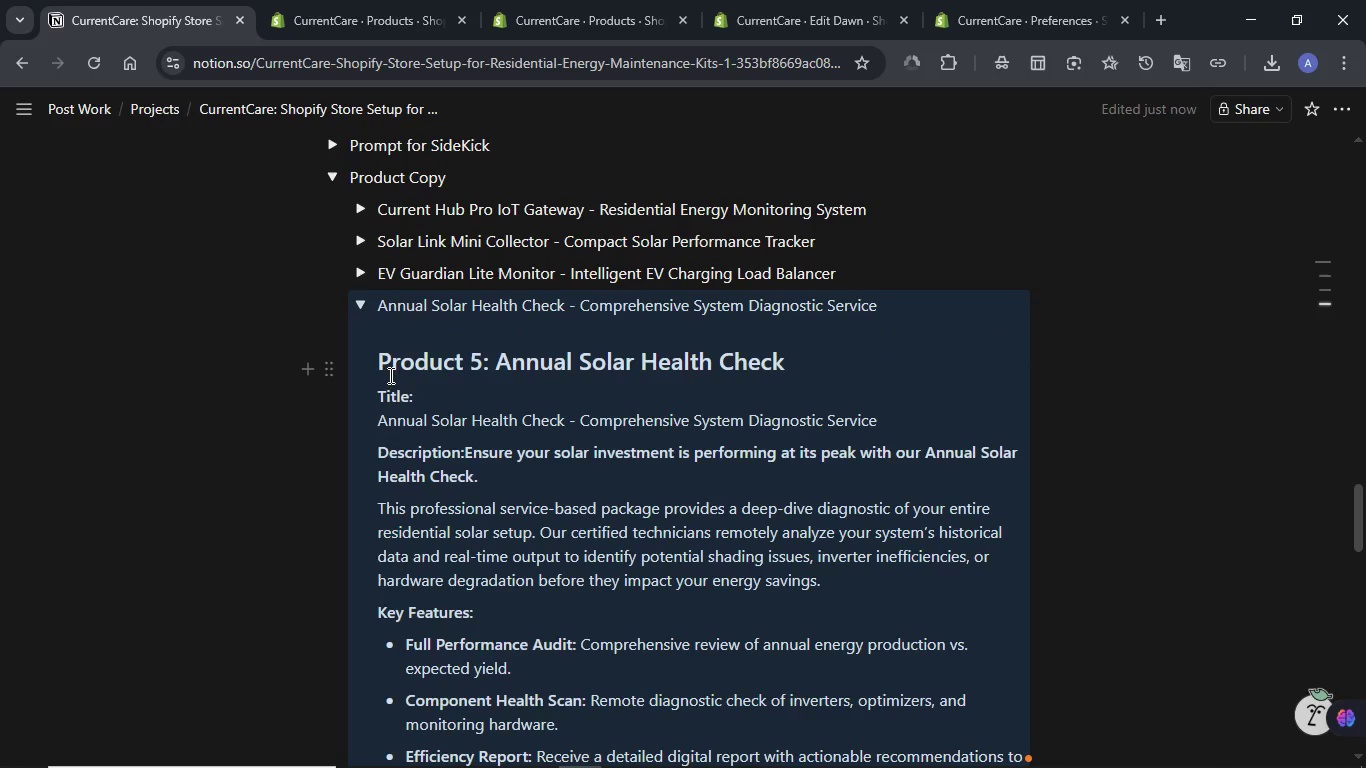 
wait(8.19)
 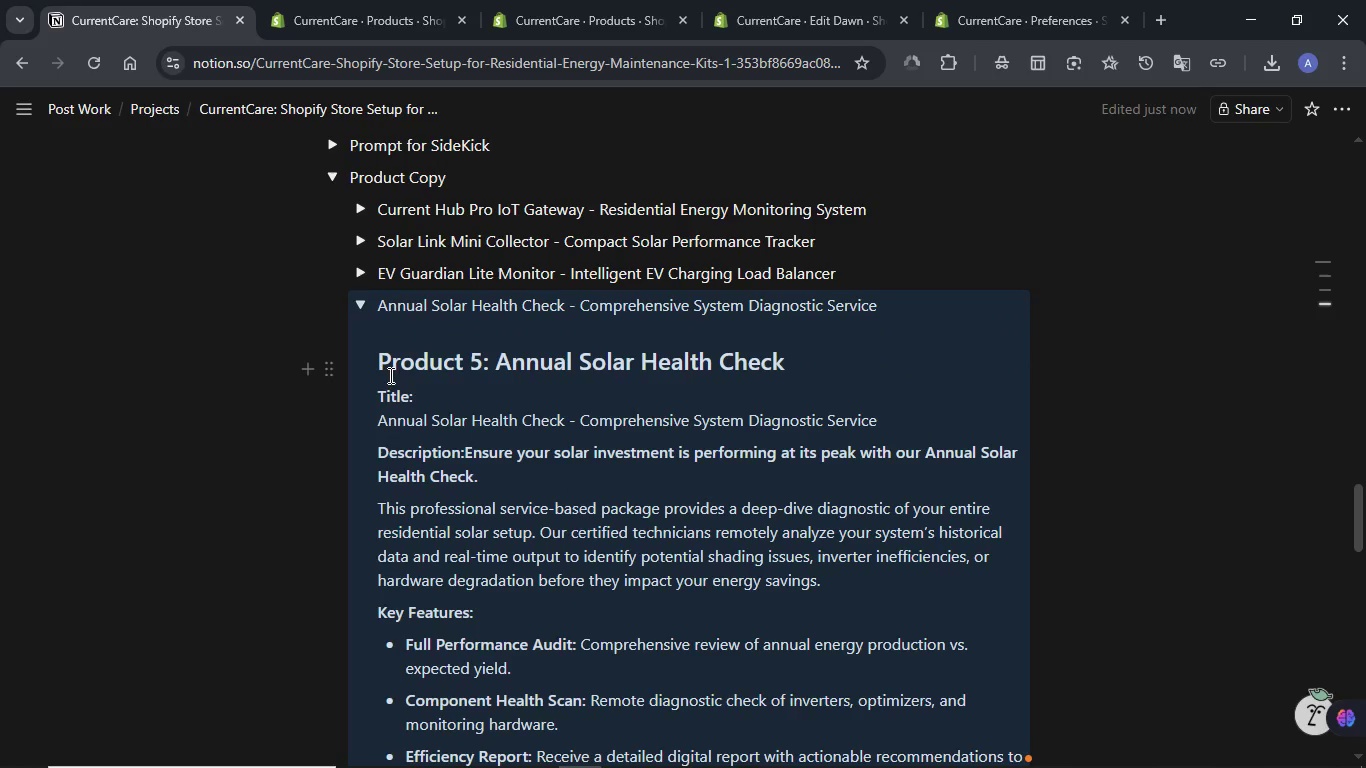 
left_click([574, 435])
 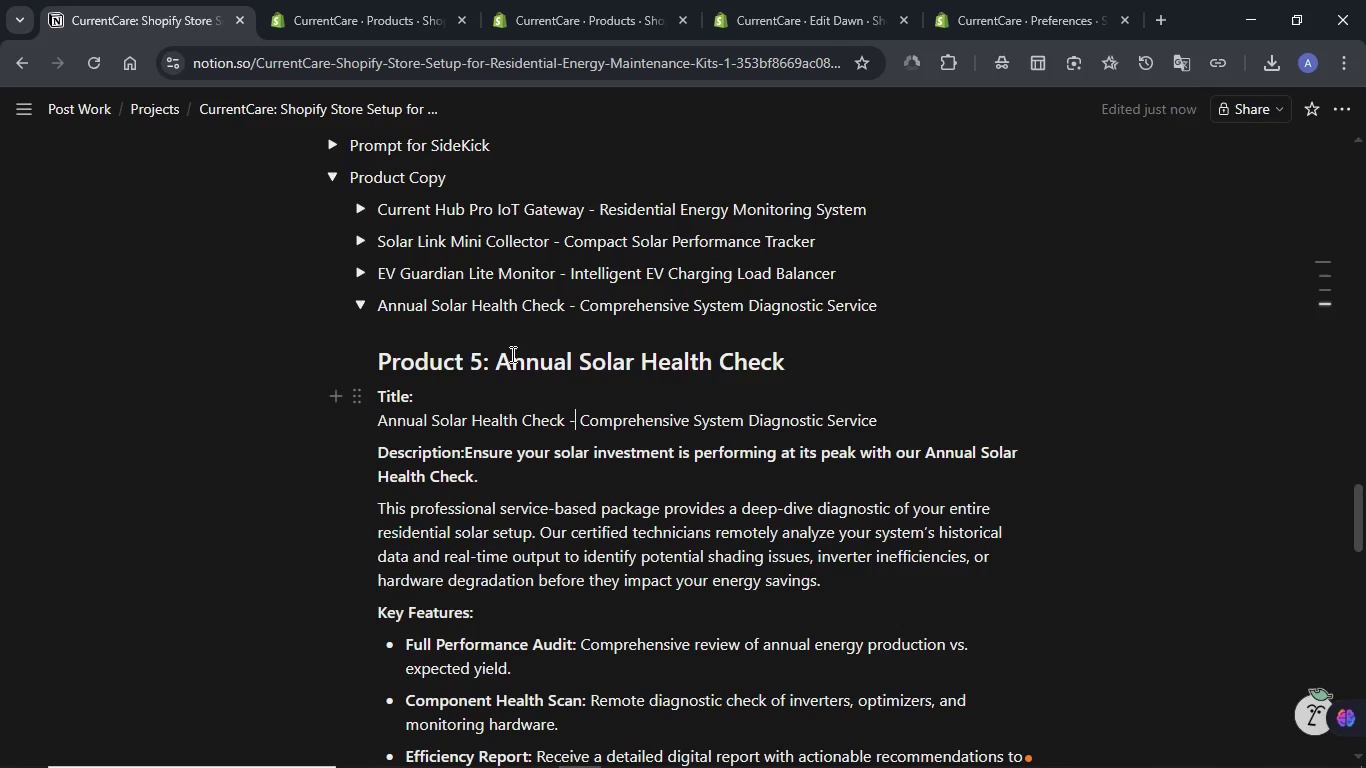 
left_click_drag(start_coordinate=[495, 357], to_coordinate=[832, 365])
 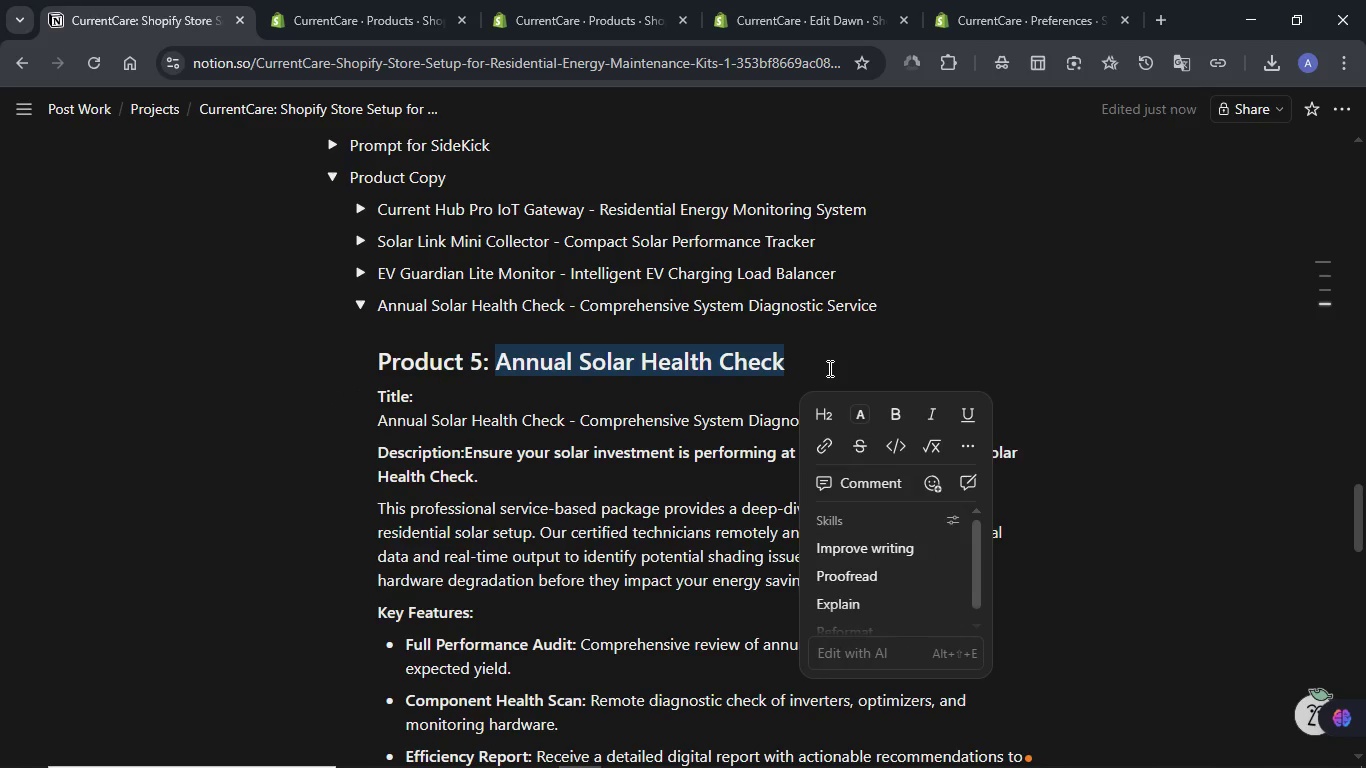 
key(Control+C)
 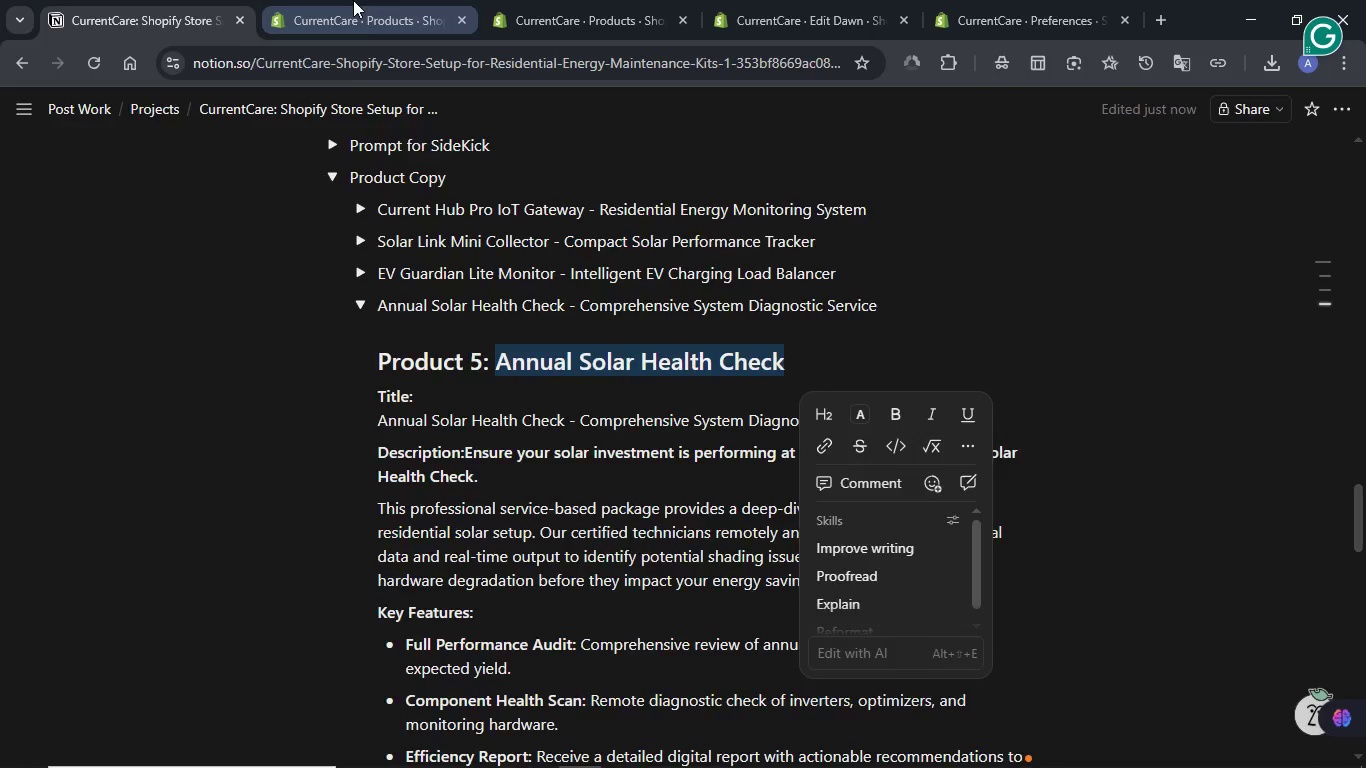 
left_click([353, 0])
 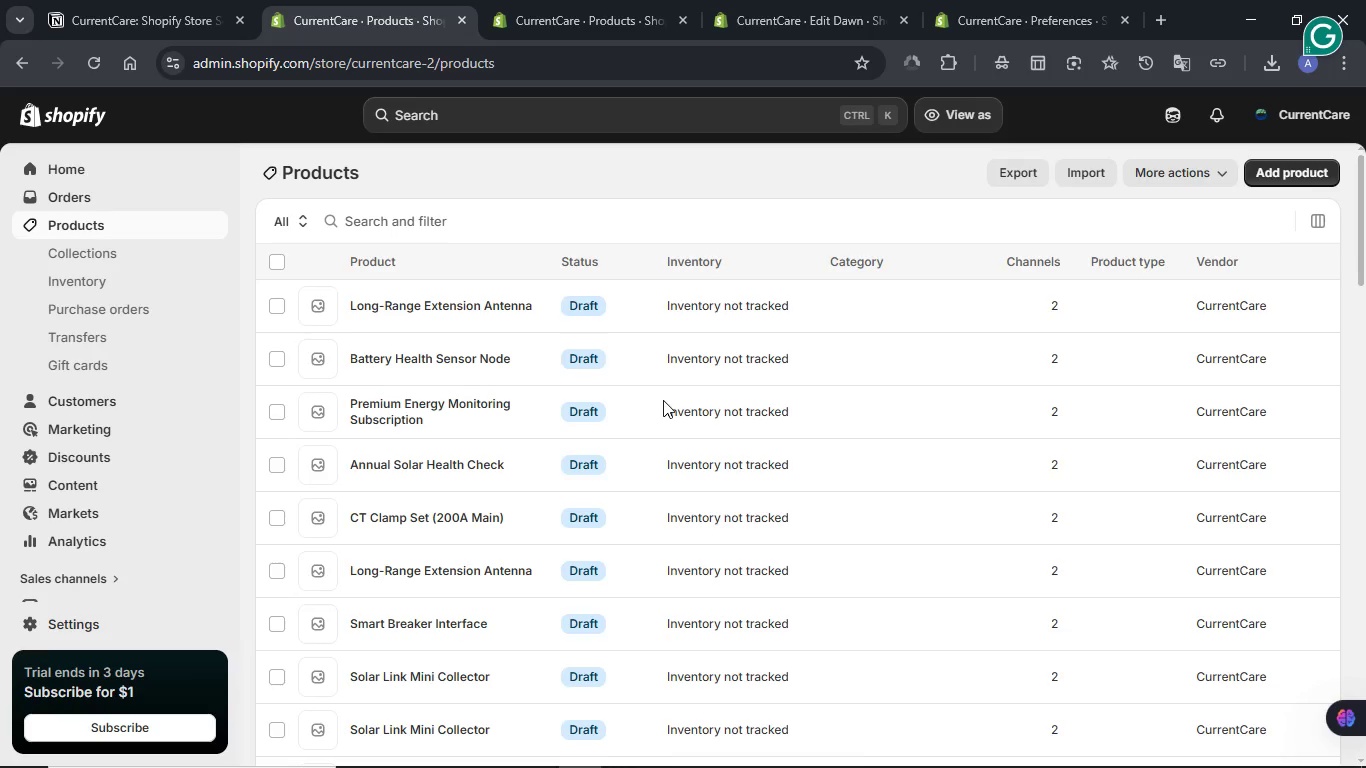 
key(Control+F)
 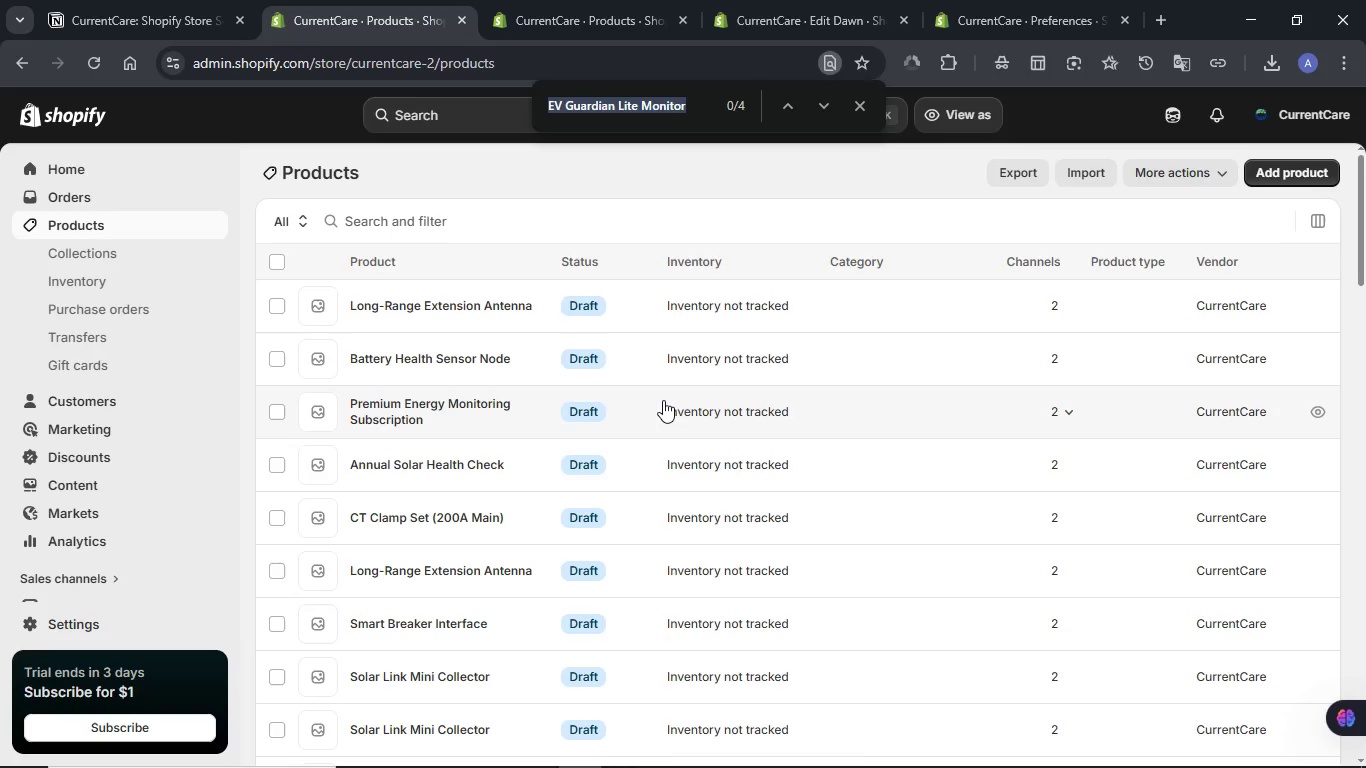 
key(Control+V)
 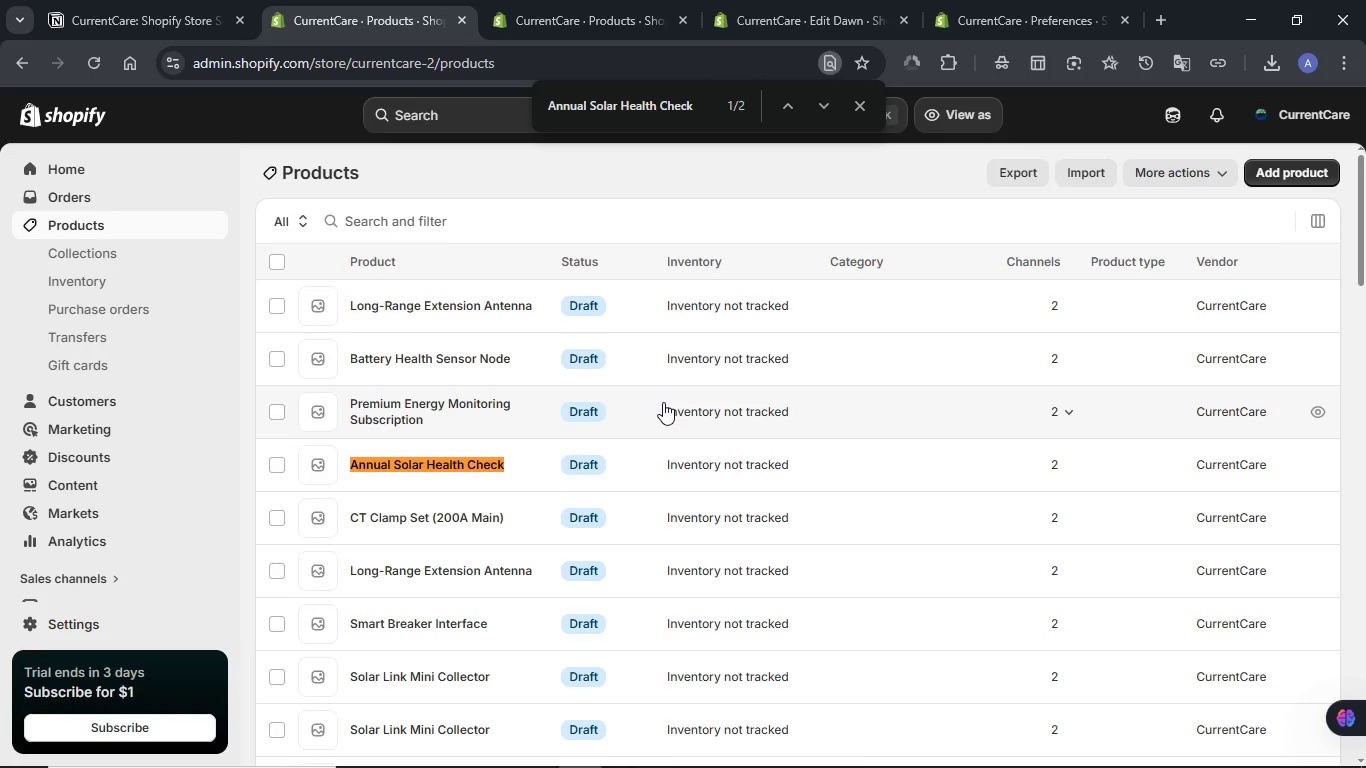 
scroll: coordinate [663, 402], scroll_direction: down, amount: 1.0
 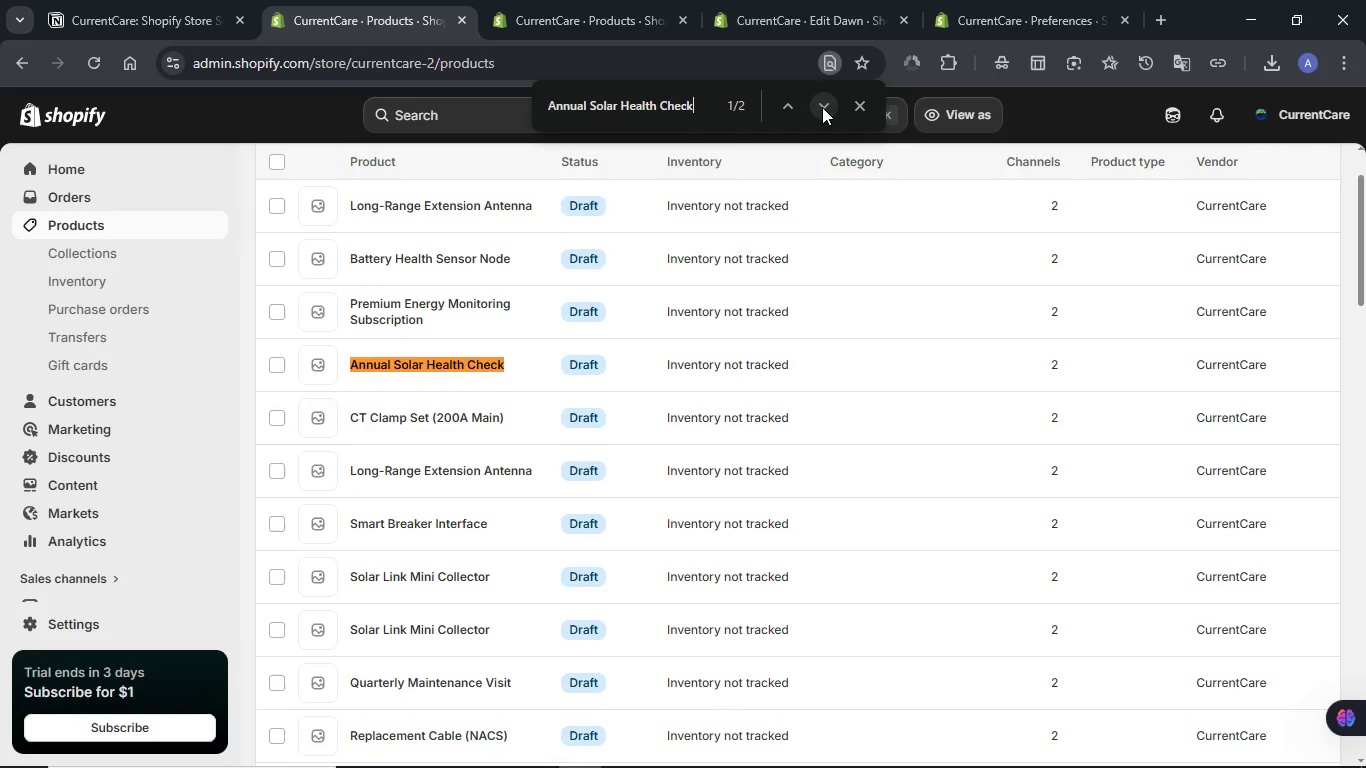 
left_click([822, 107])
 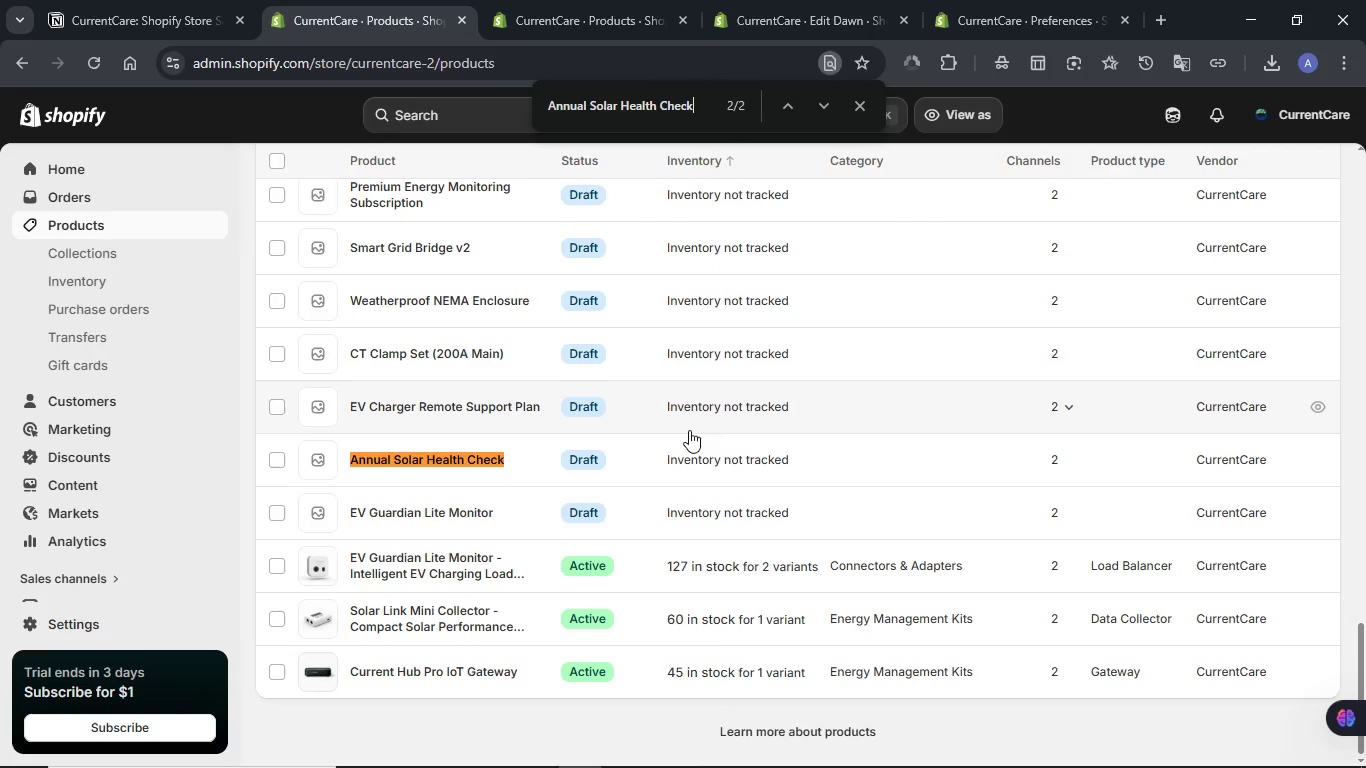 
wait(8.06)
 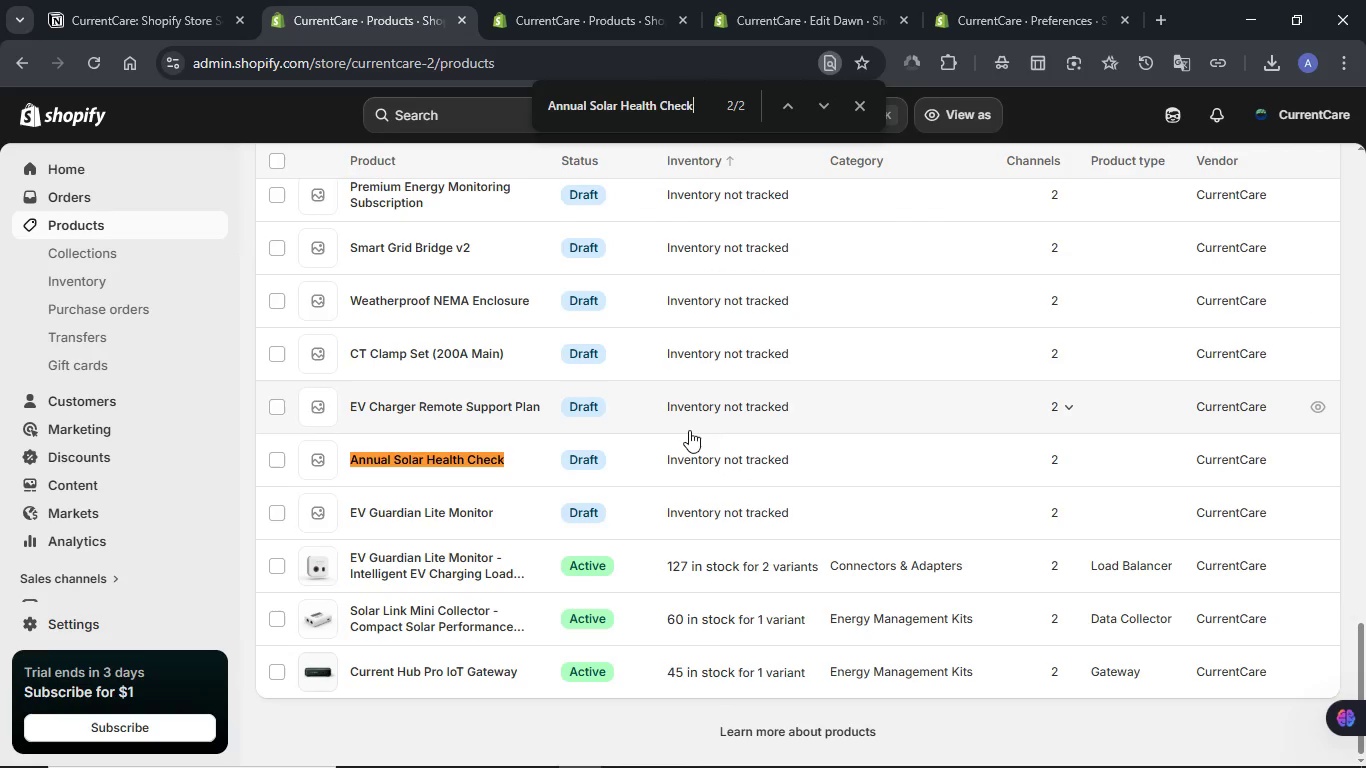 
right_click([446, 514])
 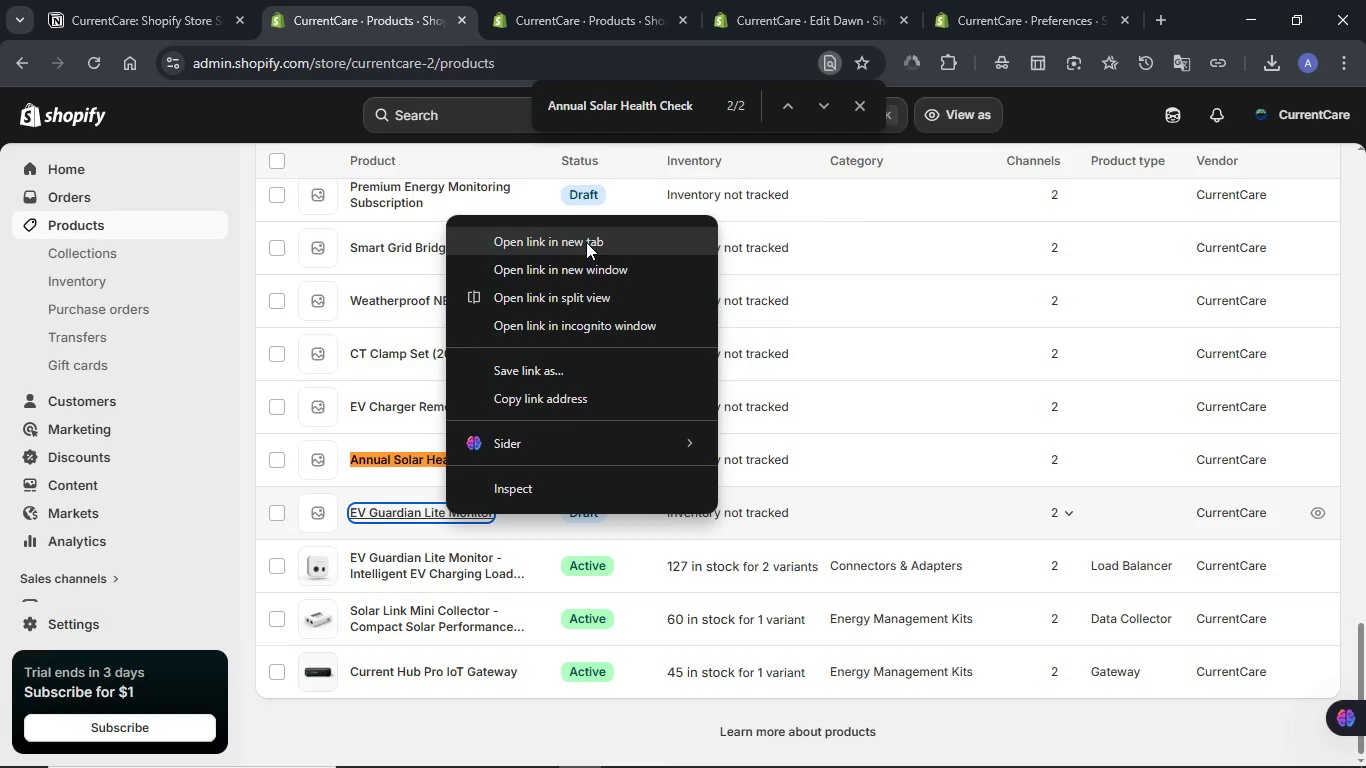 
left_click([586, 242])
 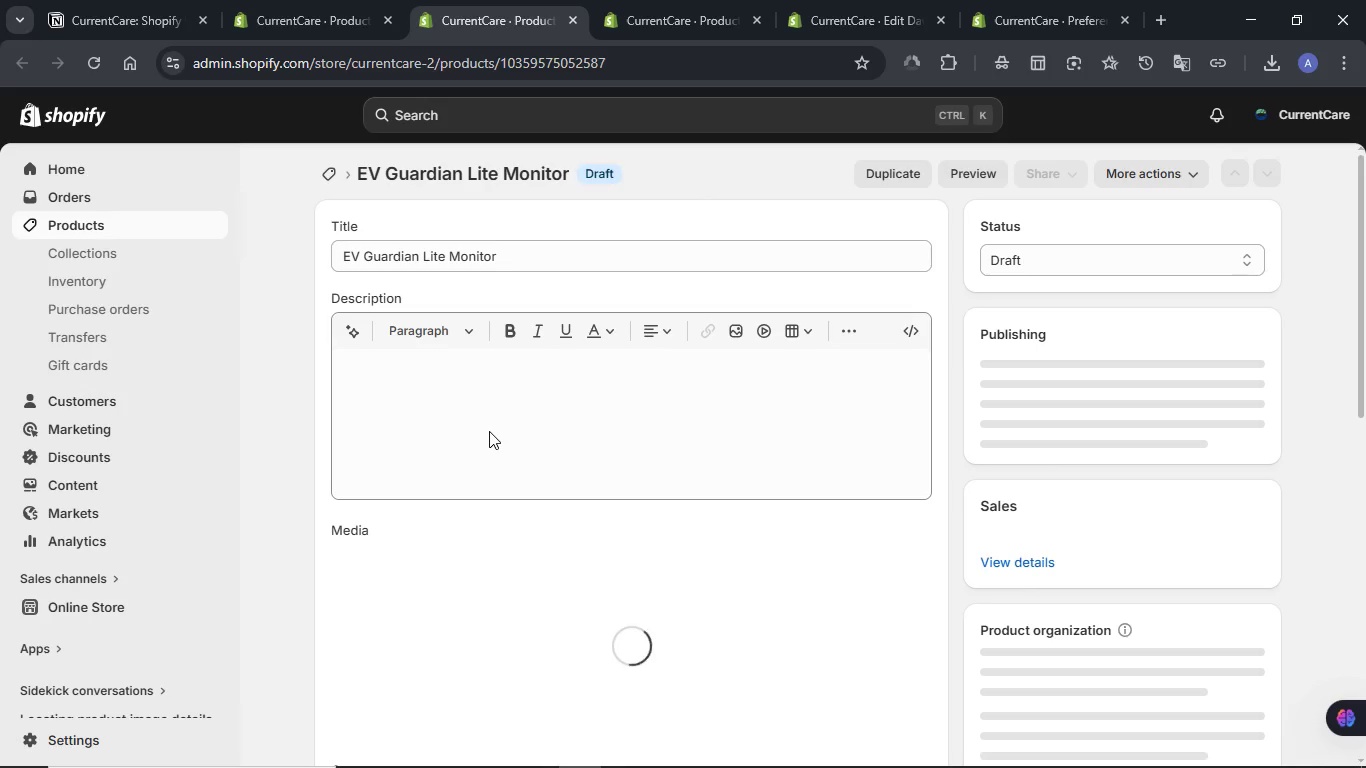 
wait(22.7)
 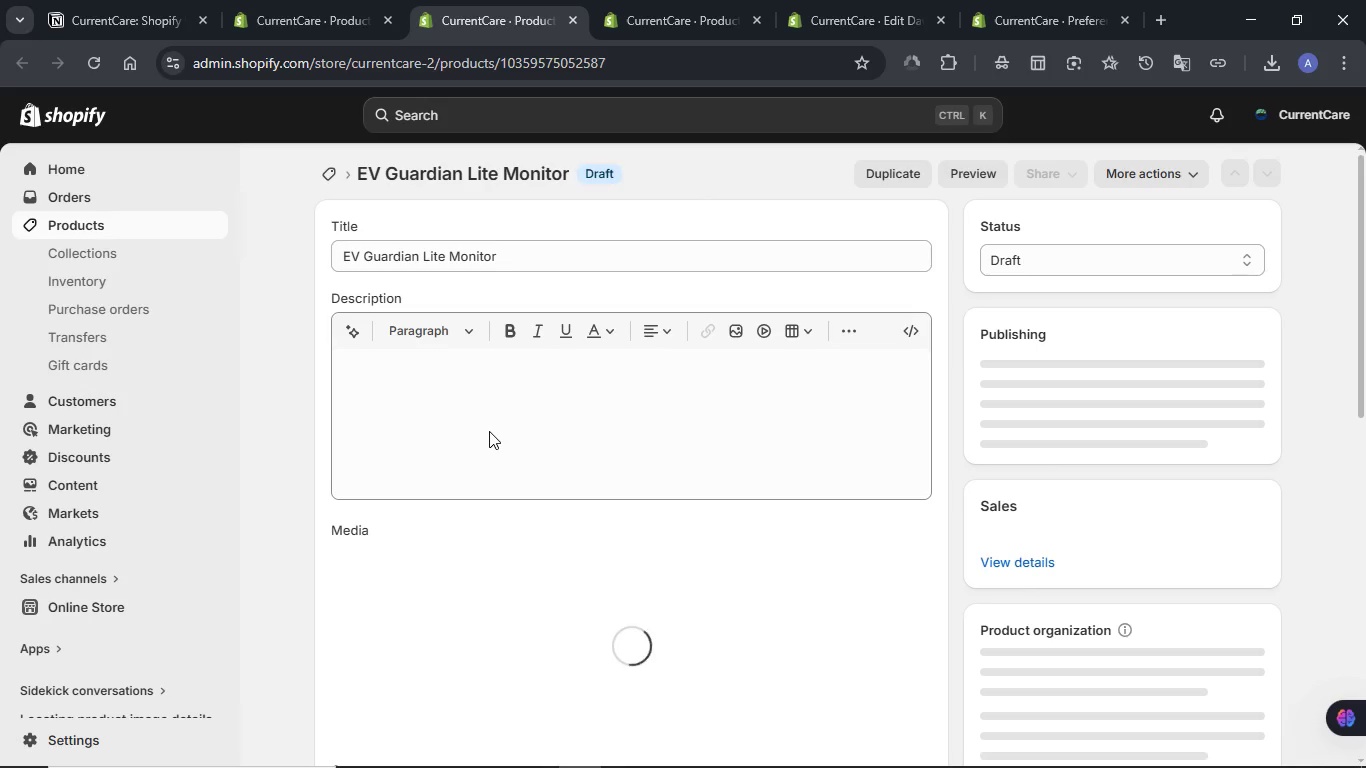 
scroll: coordinate [483, 450], scroll_direction: down, amount: 6.0
 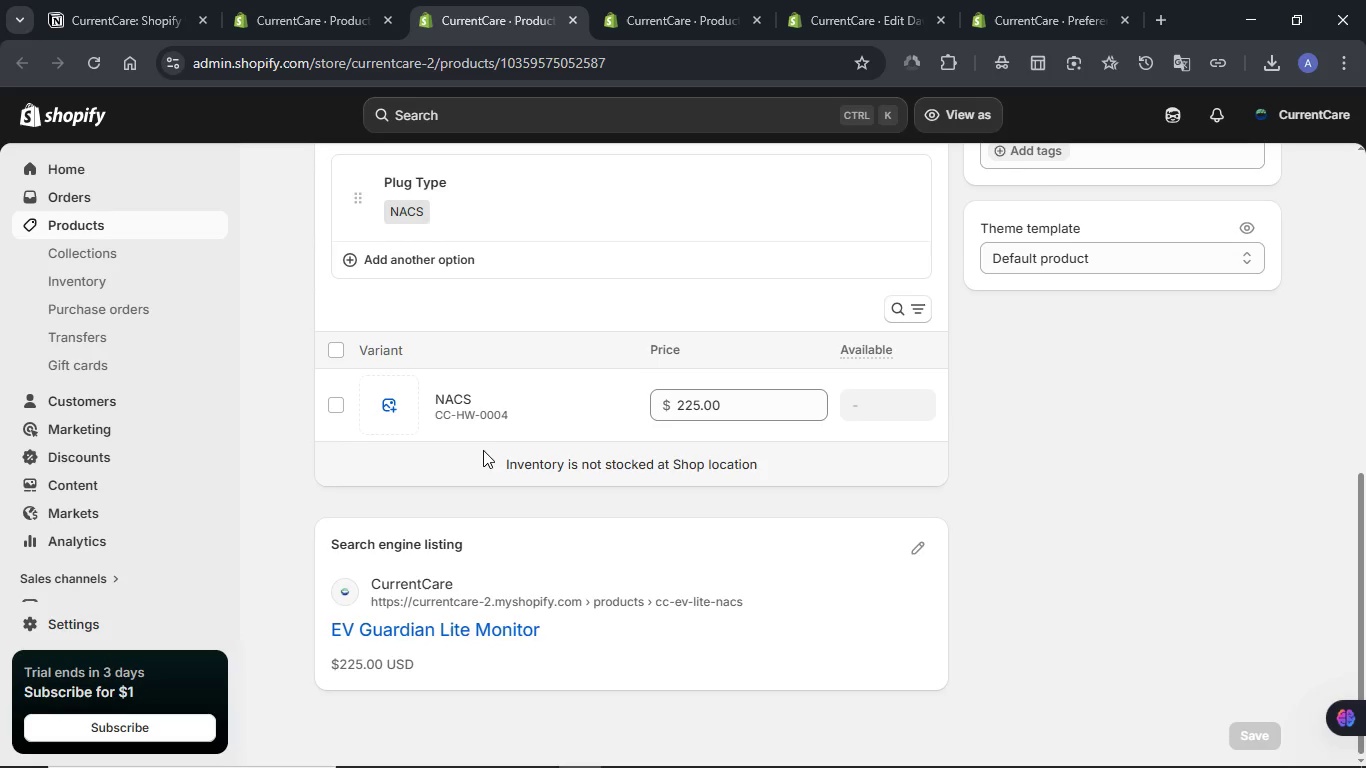 
scroll: coordinate [483, 450], scroll_direction: up, amount: 4.0
 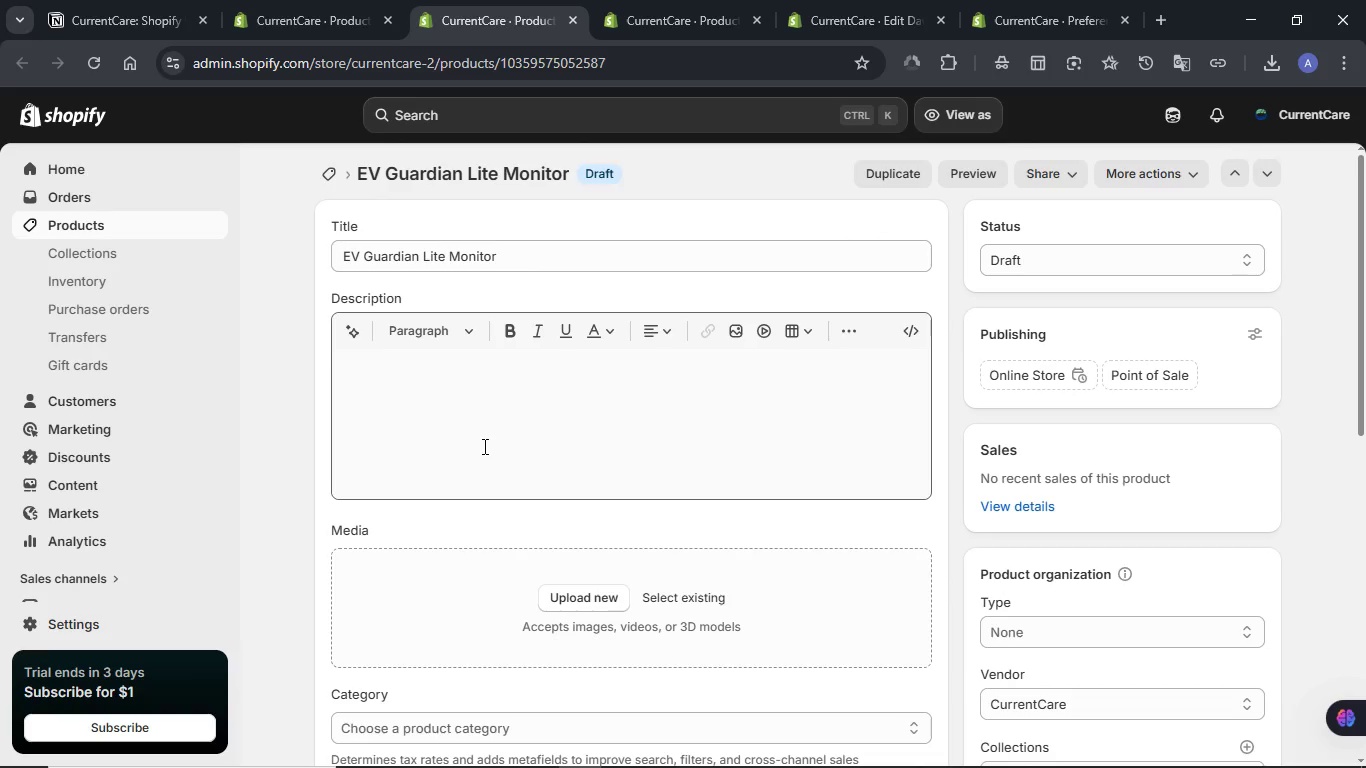 
left_click([290, 0])
 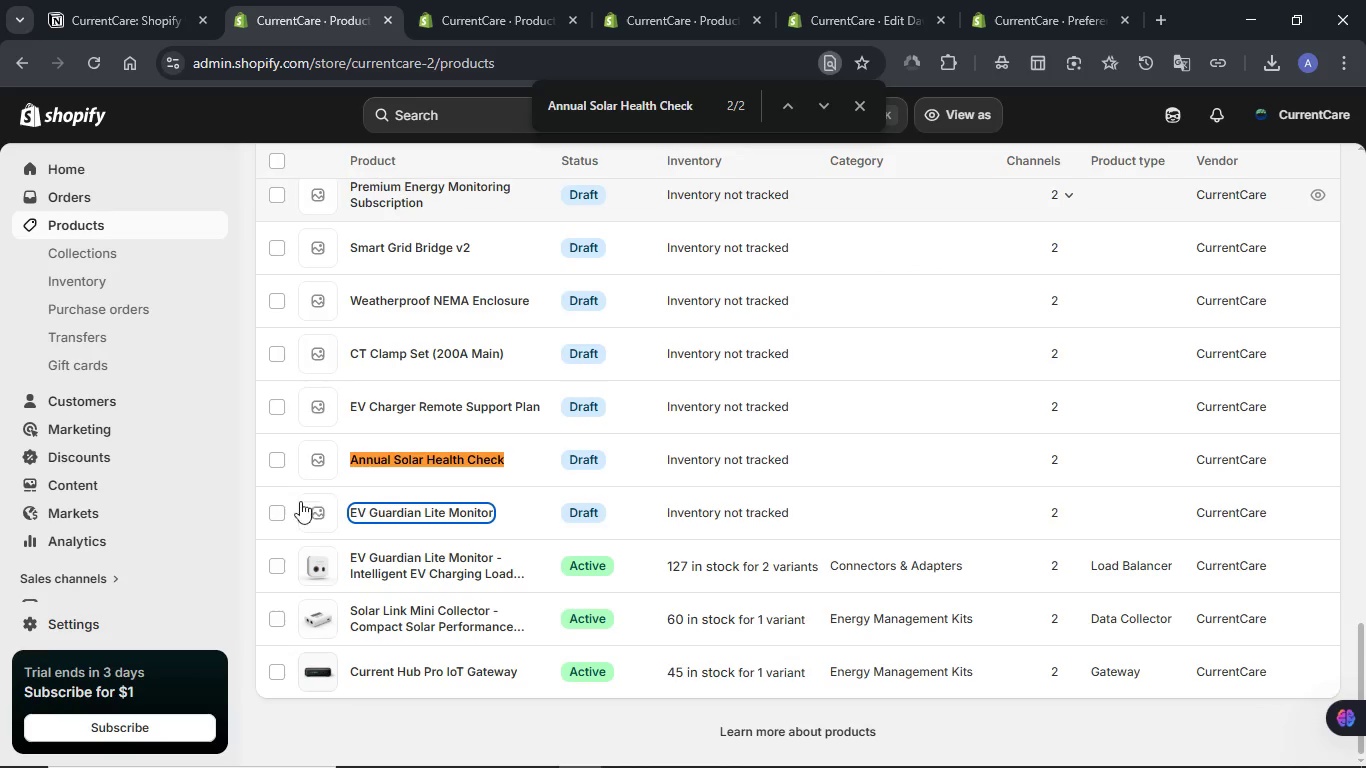 
left_click([277, 511])
 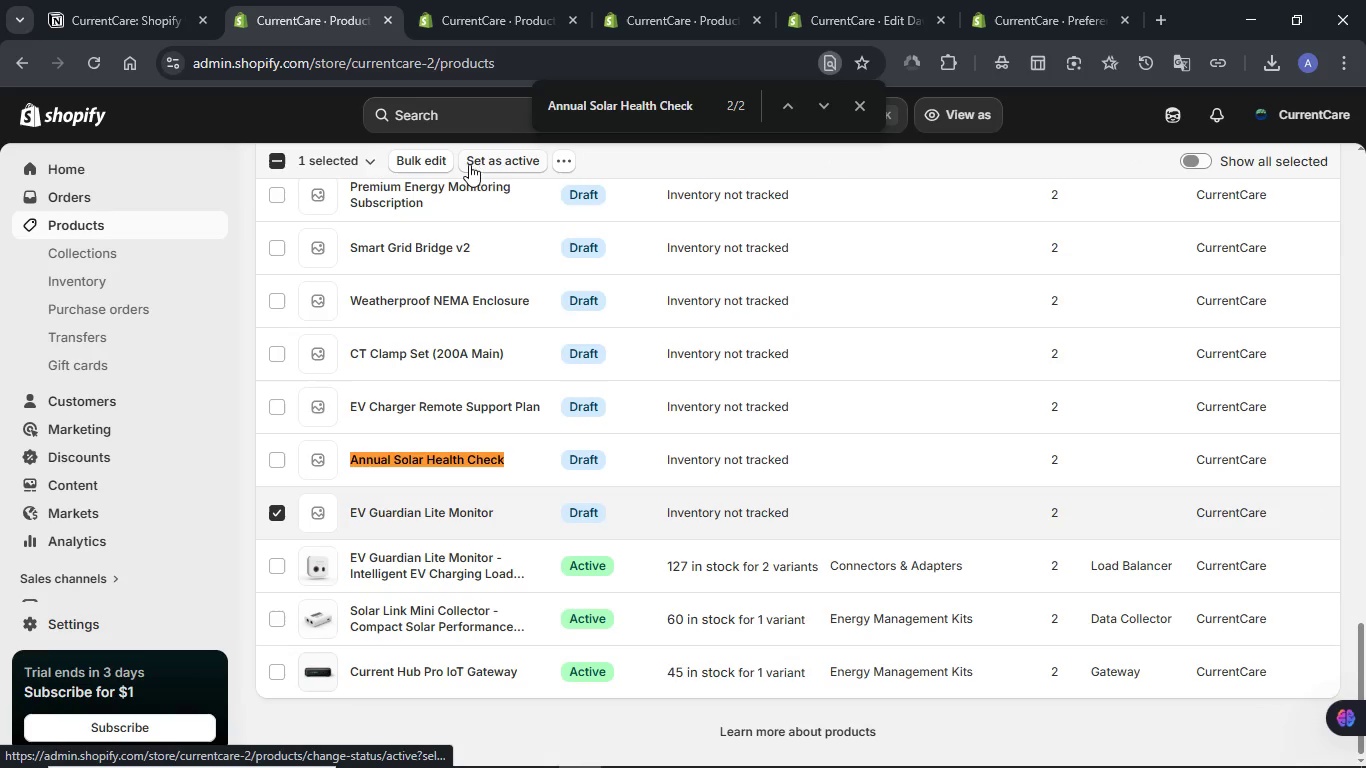 
left_click([571, 161])
 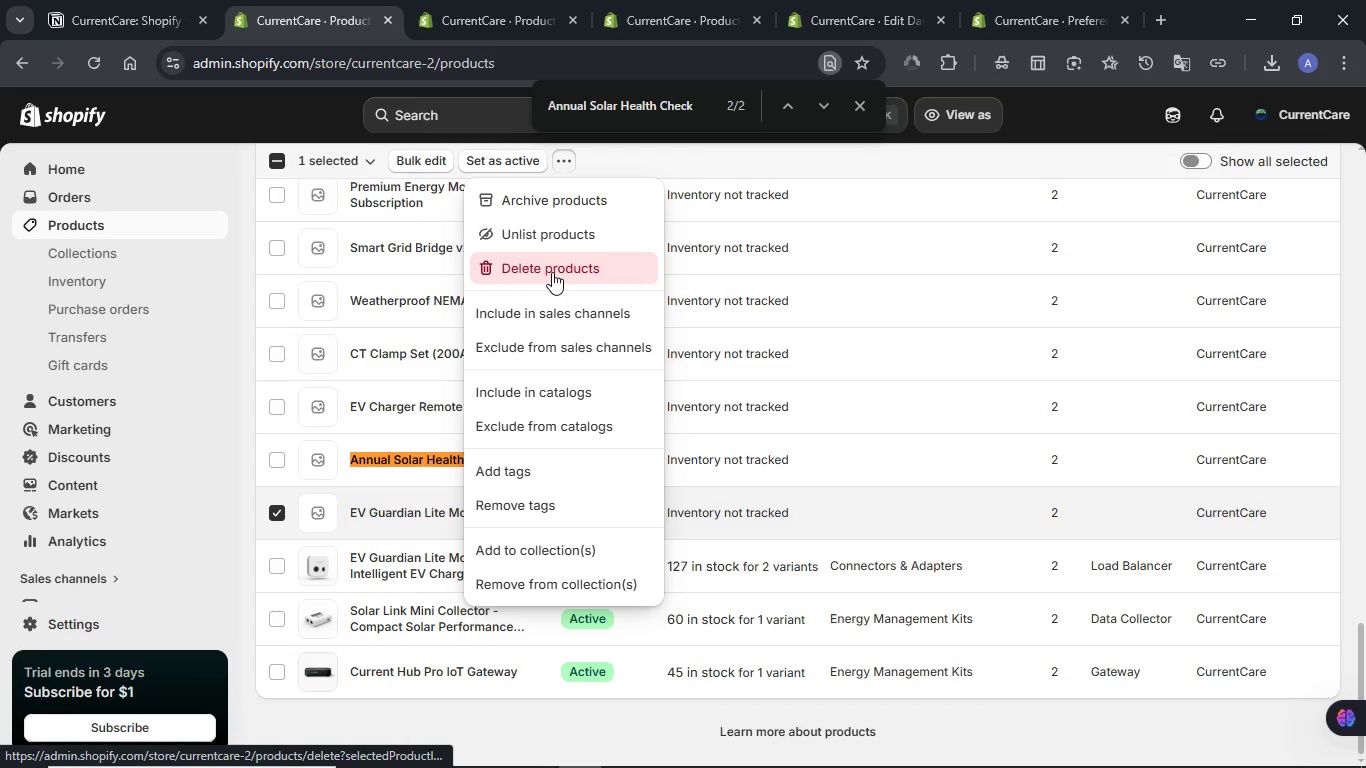 
left_click([552, 272])
 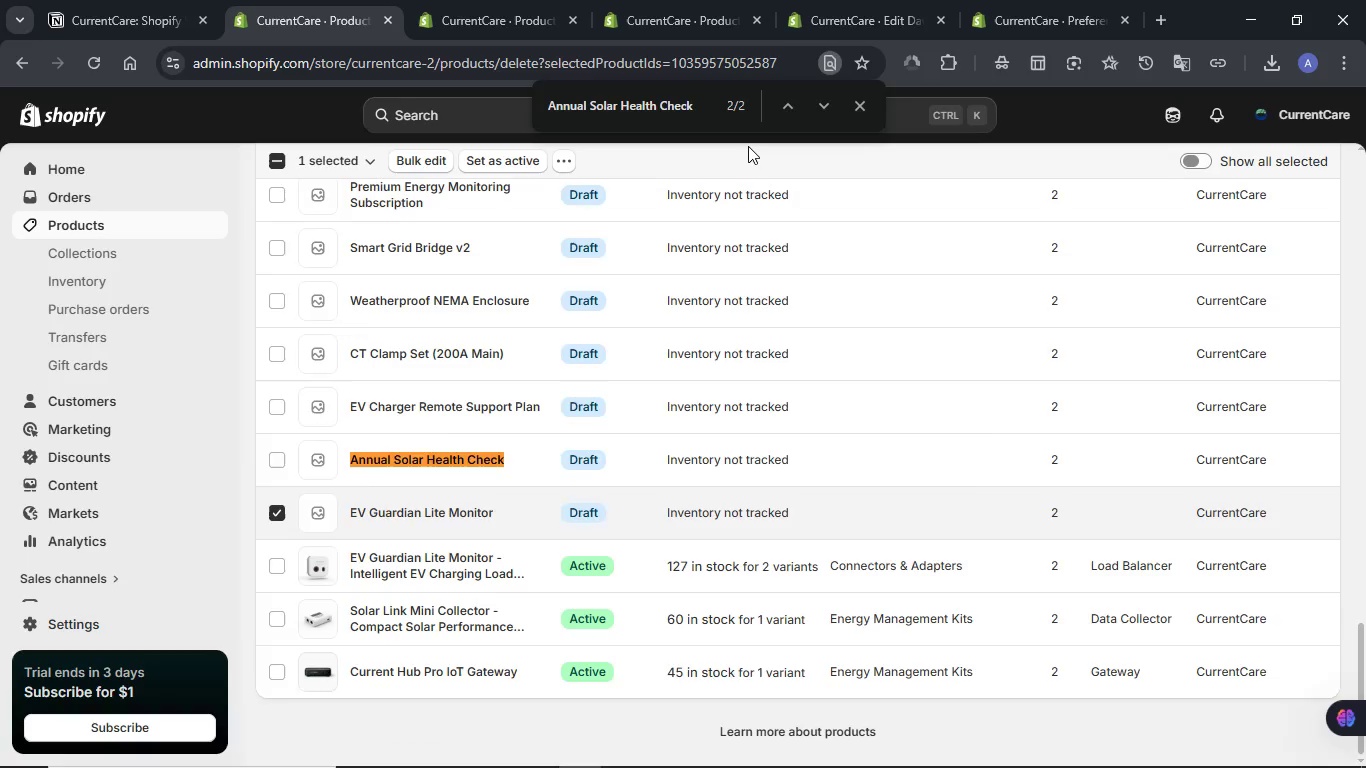 
wait(8.69)
 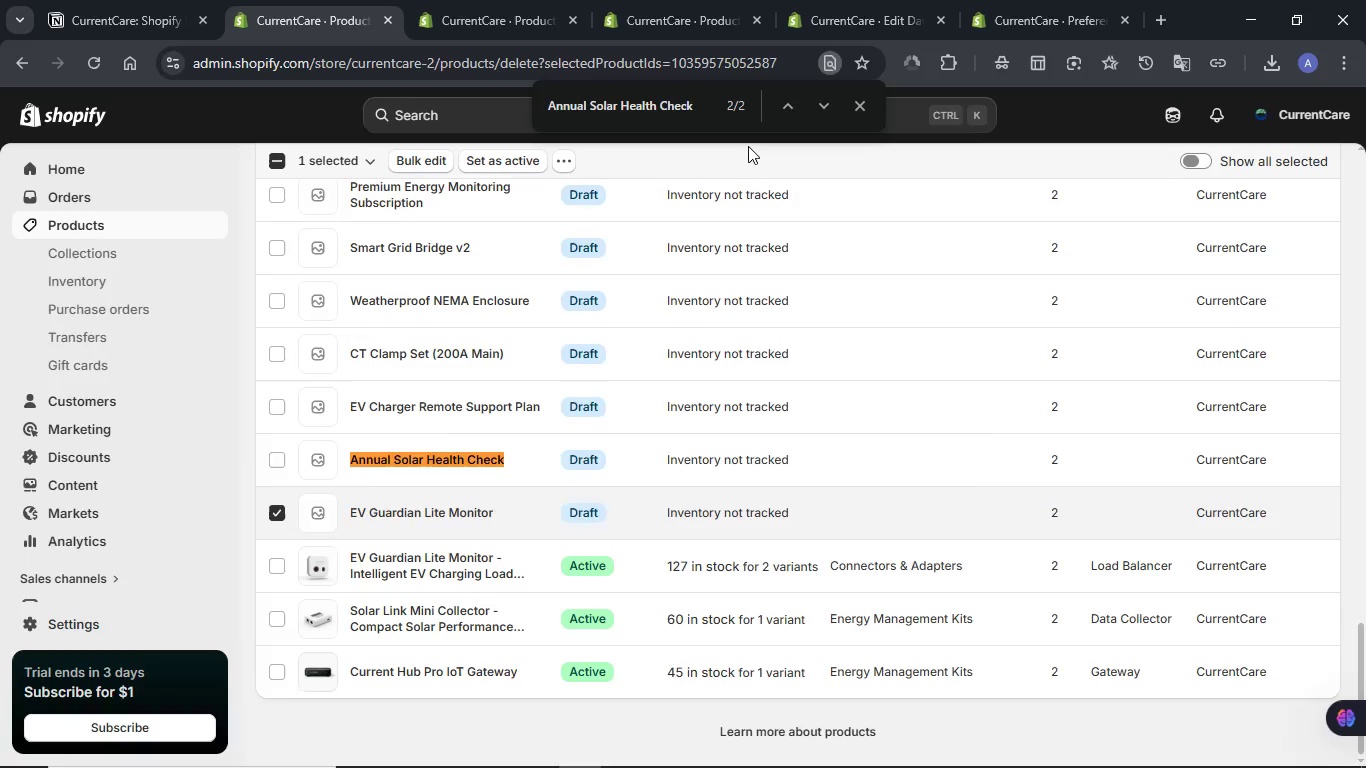 
left_click([954, 487])
 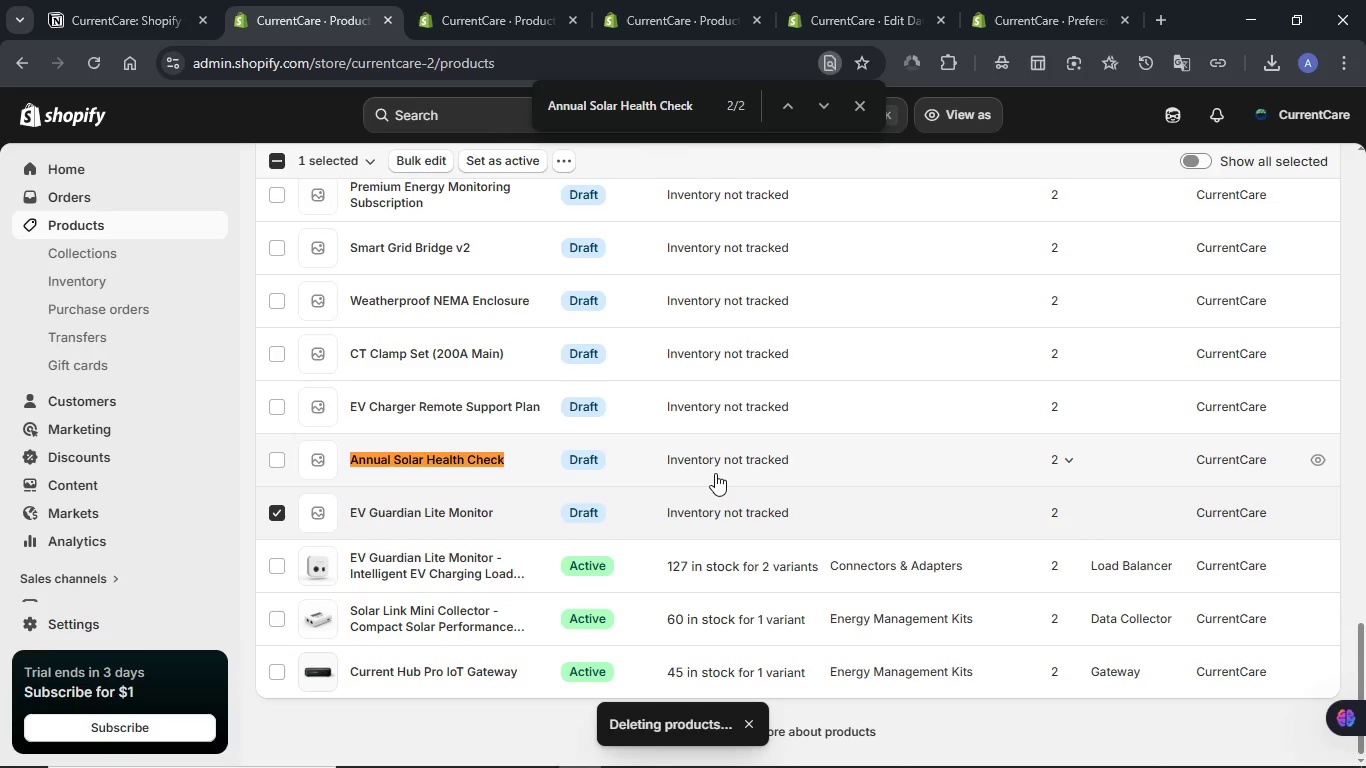 
wait(11.48)
 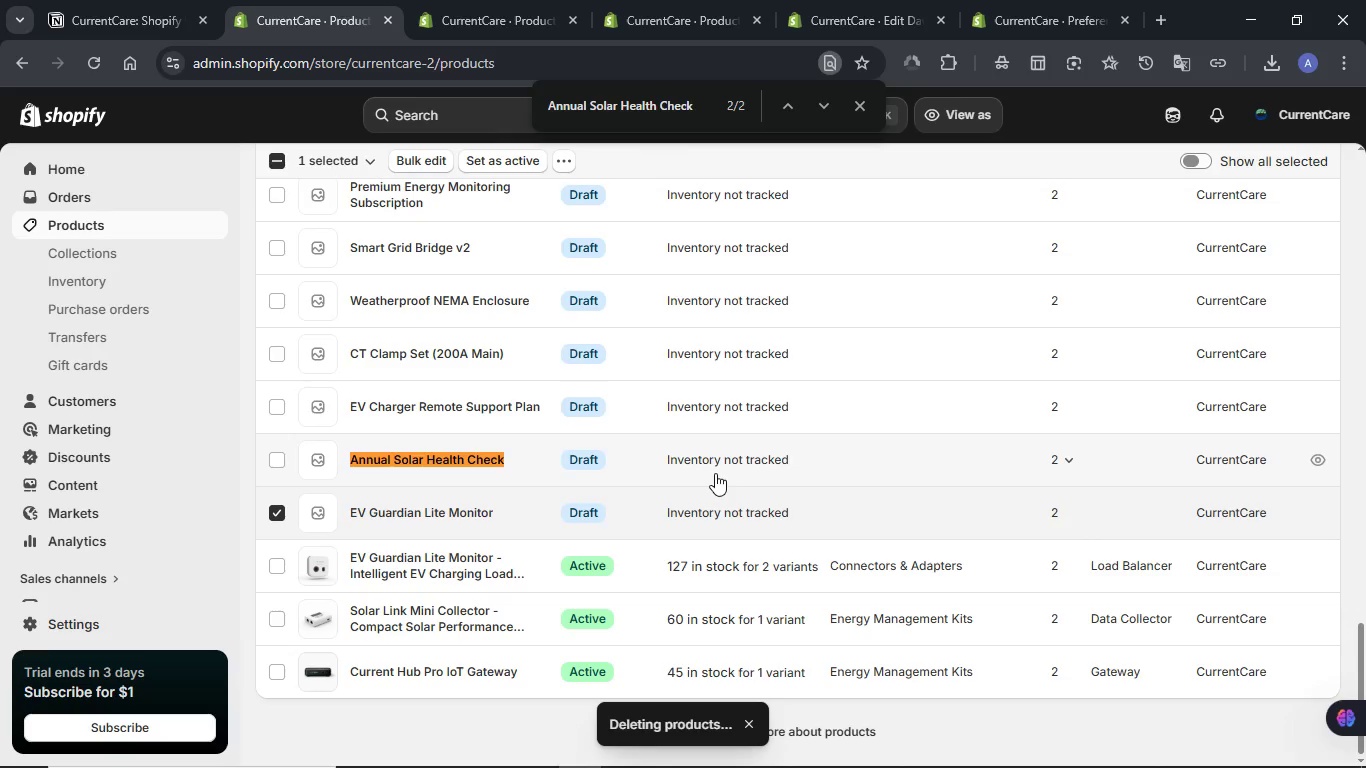 
scroll: coordinate [625, 458], scroll_direction: up, amount: 10.0
 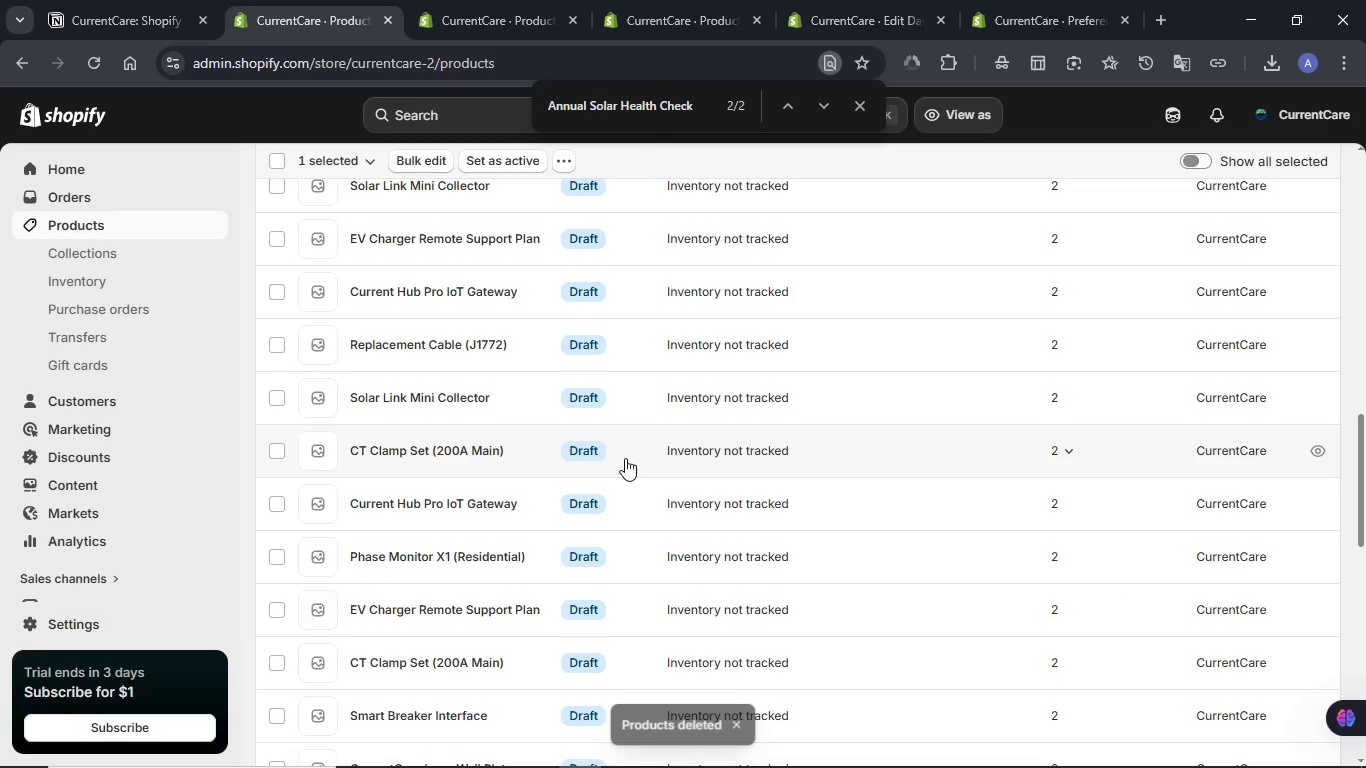 
scroll: coordinate [625, 458], scroll_direction: down, amount: 9.0
 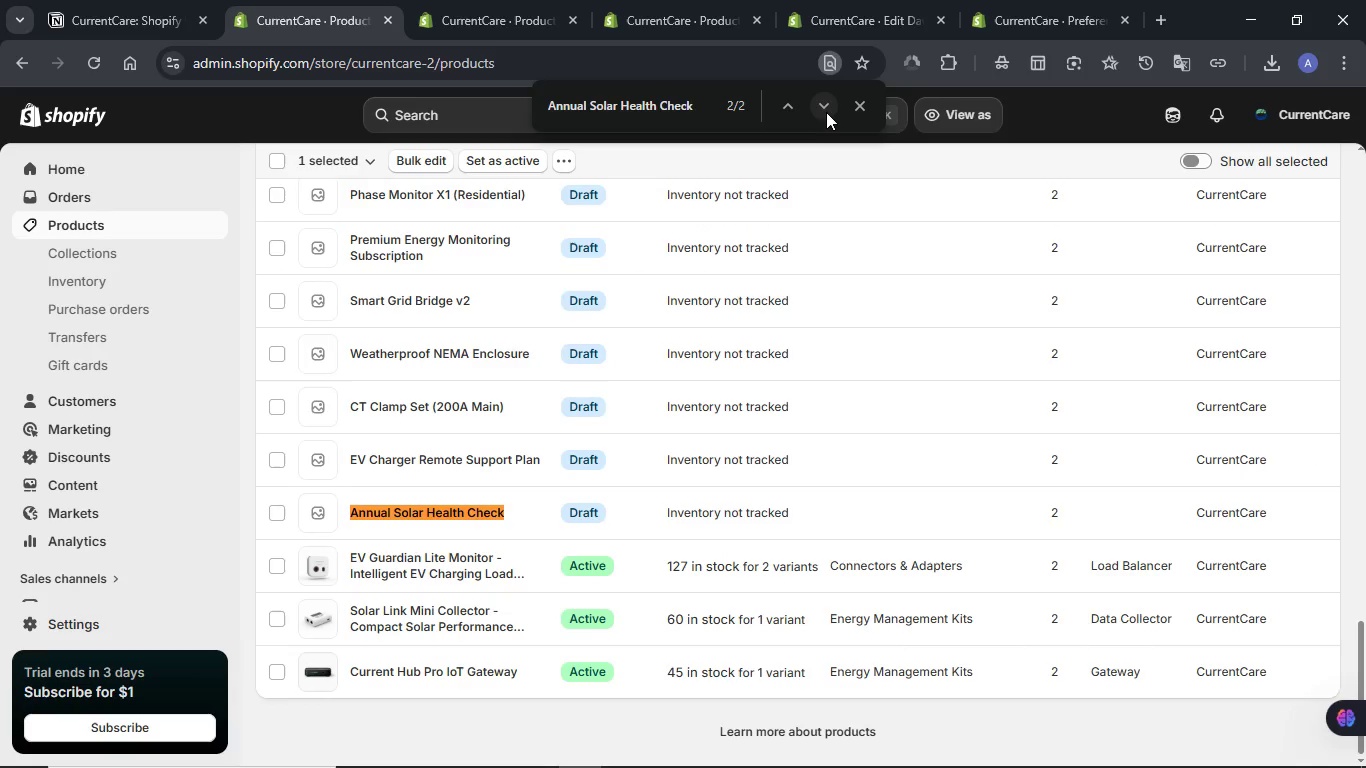 
left_click([826, 105])
 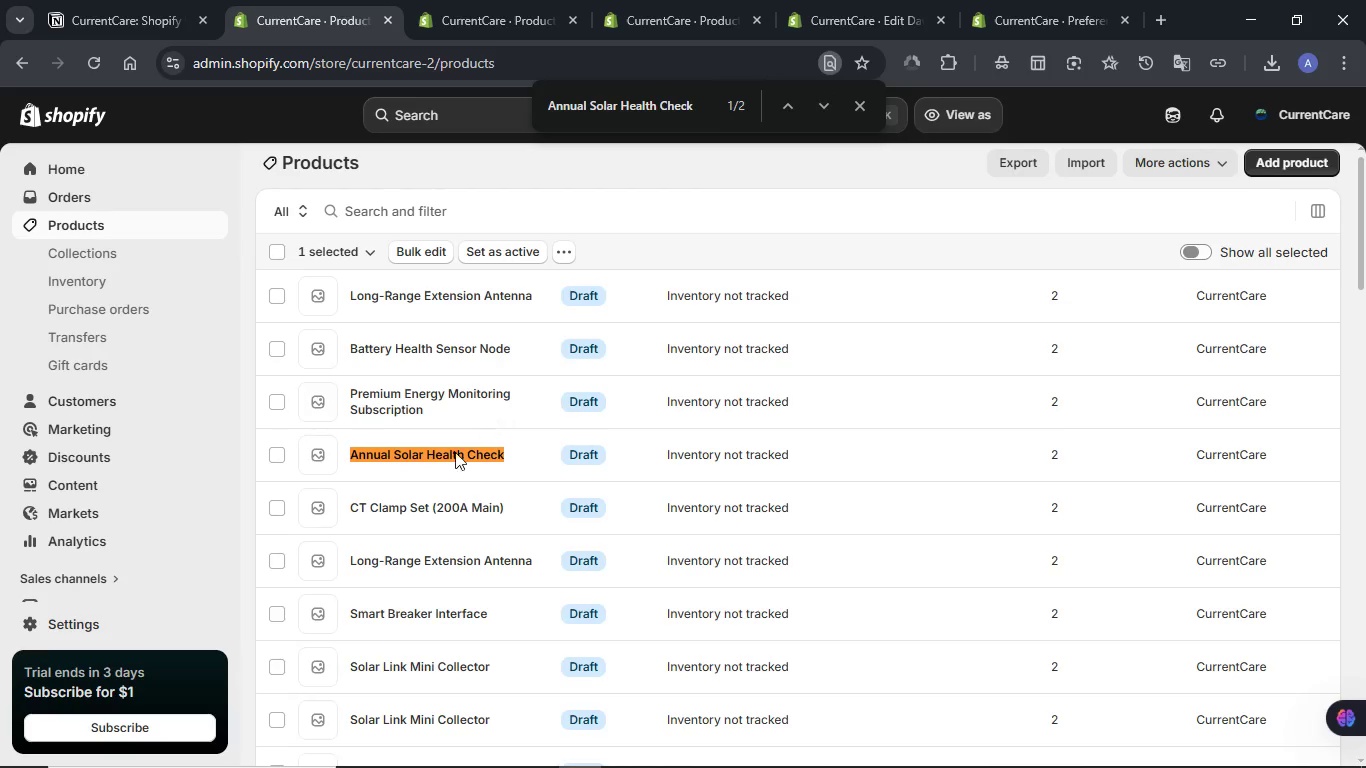 
right_click([435, 452])
 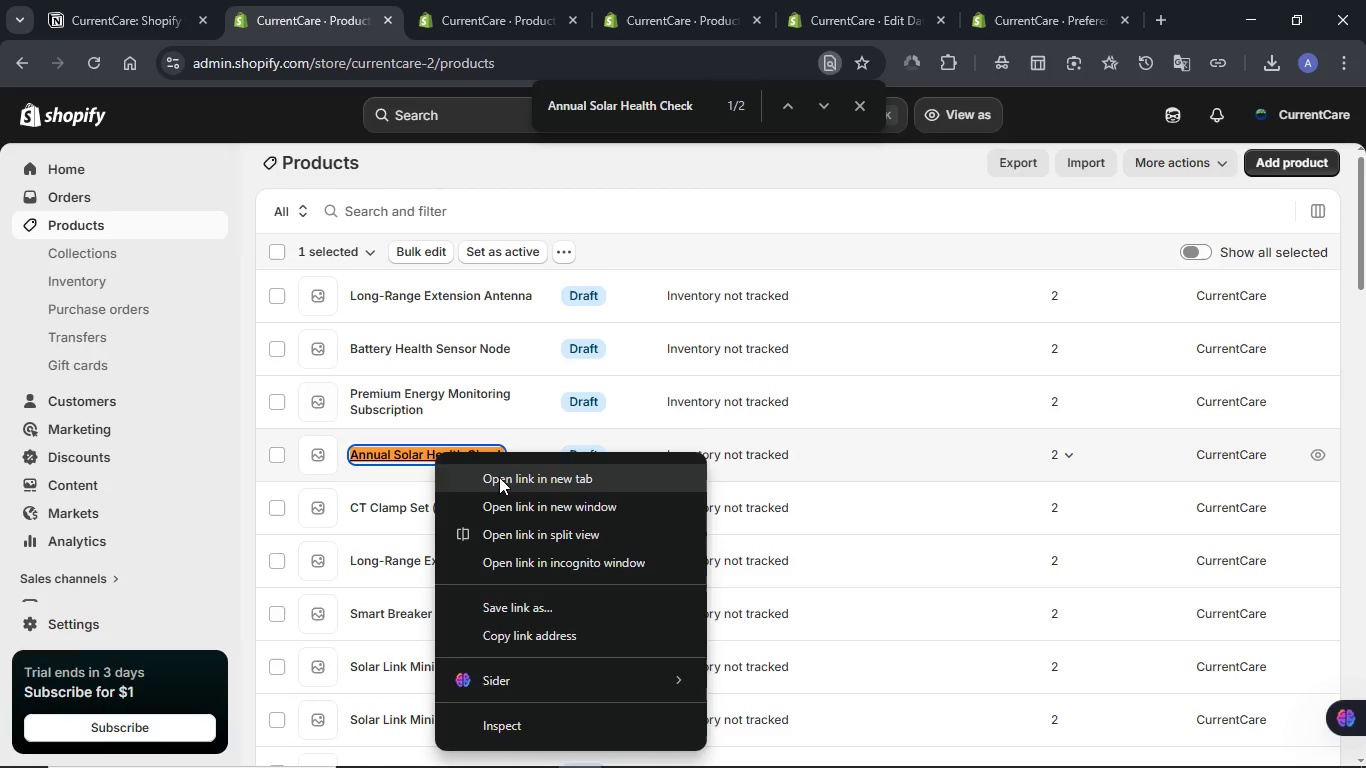 
left_click([499, 477])
 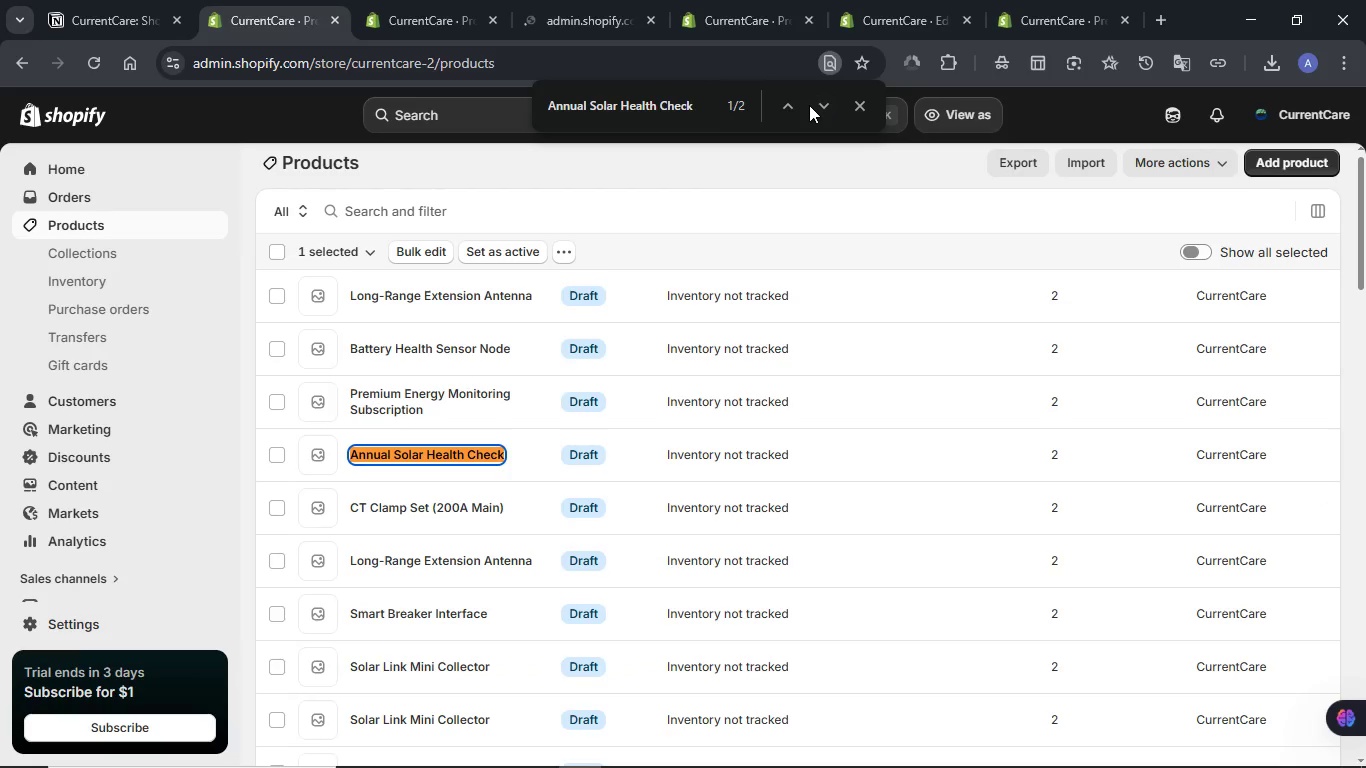 
left_click([813, 103])
 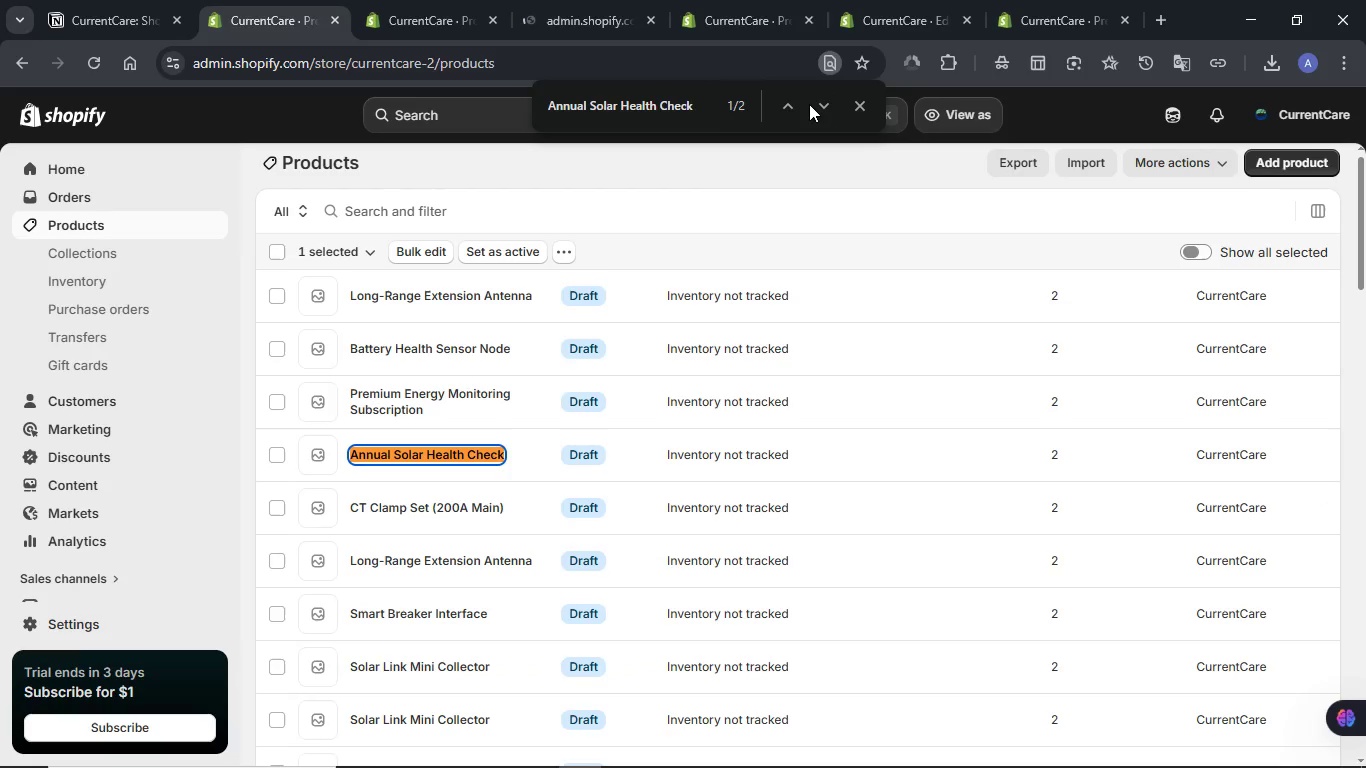 
left_click([798, 102])
 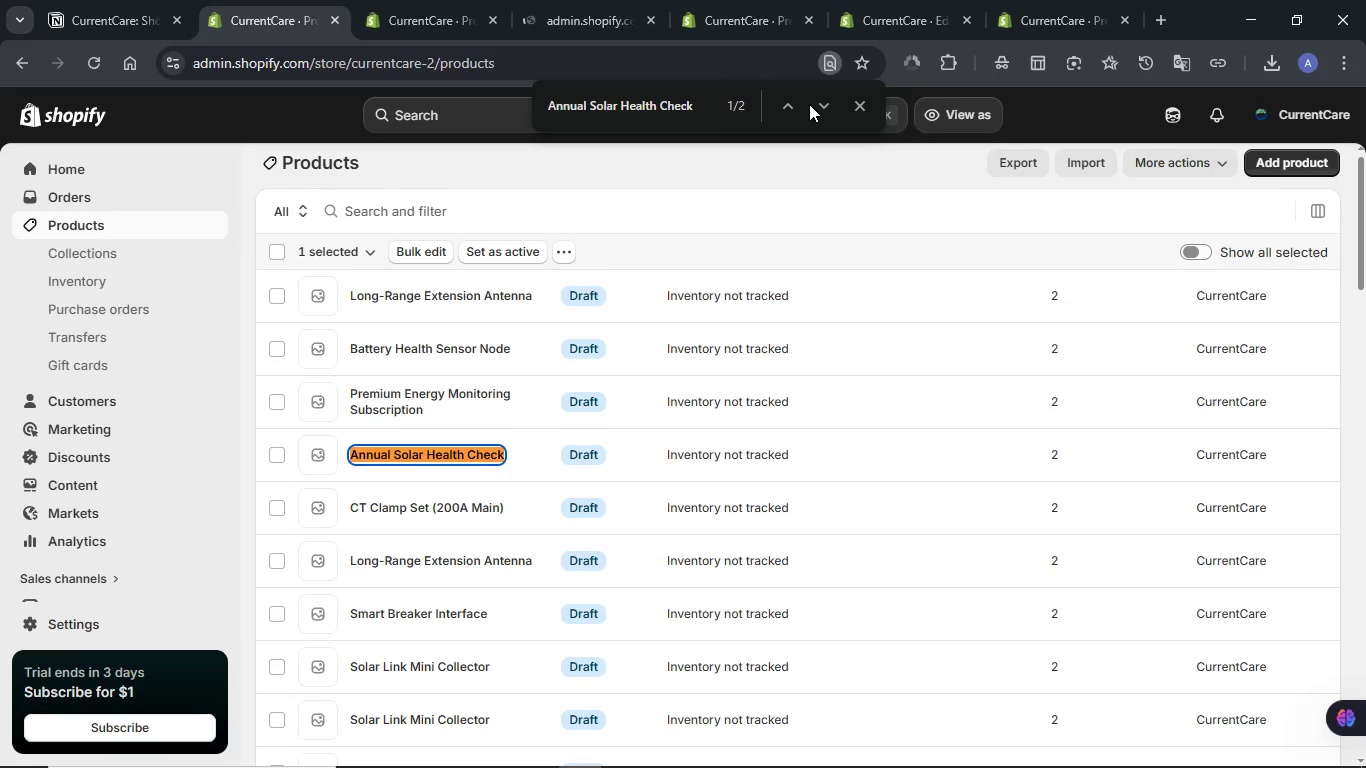 
scroll: coordinate [468, 473], scroll_direction: down, amount: 2.0
 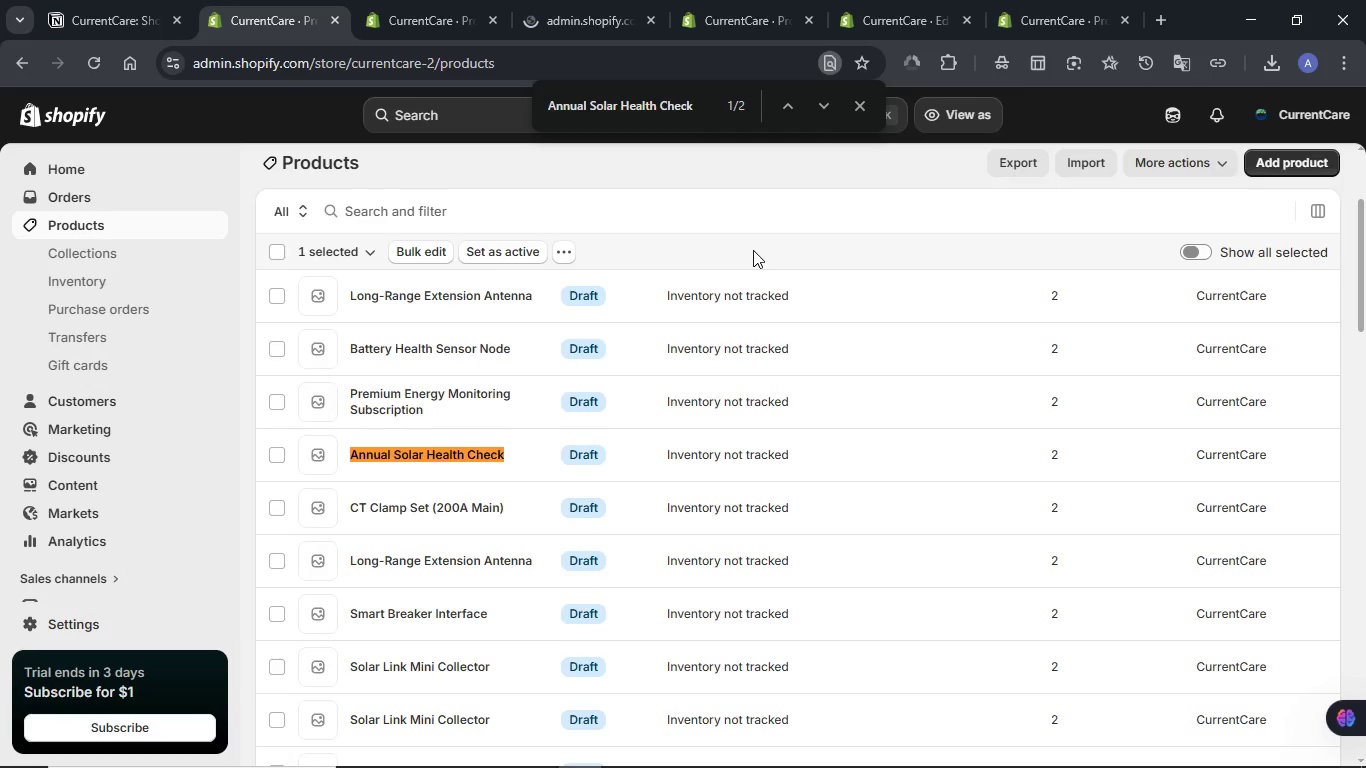 
left_click([822, 106])
 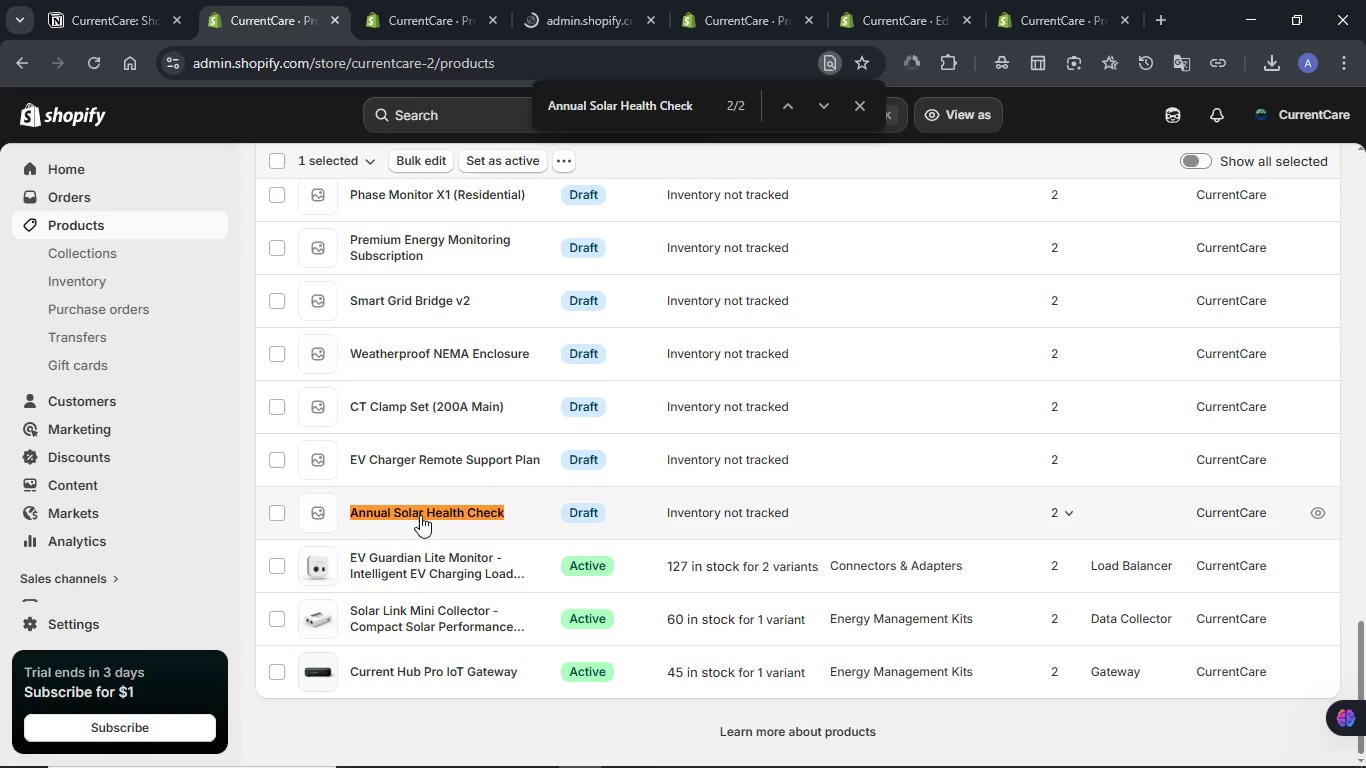 
left_click([420, 515])
 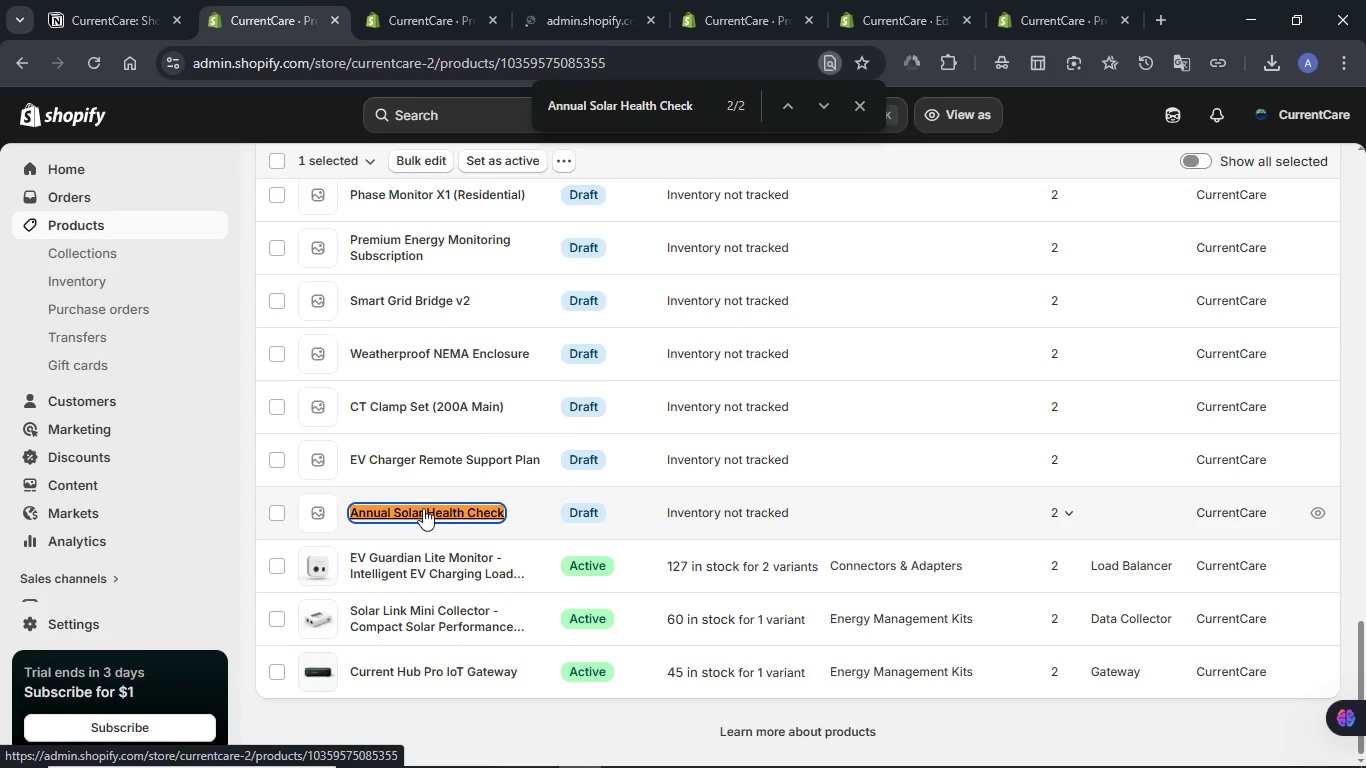 
mouse_move([573, 28])
 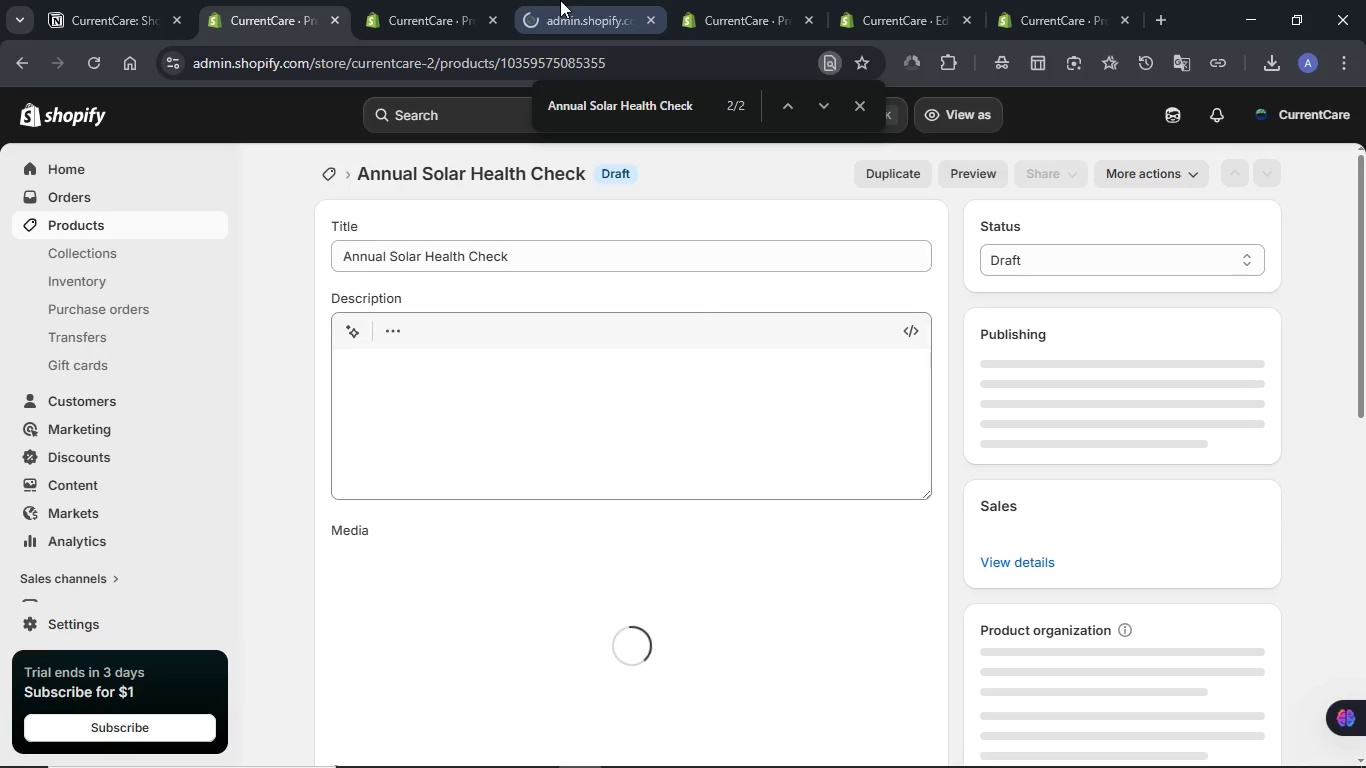 
left_click_drag(start_coordinate=[565, 13], to_coordinate=[444, 26])
 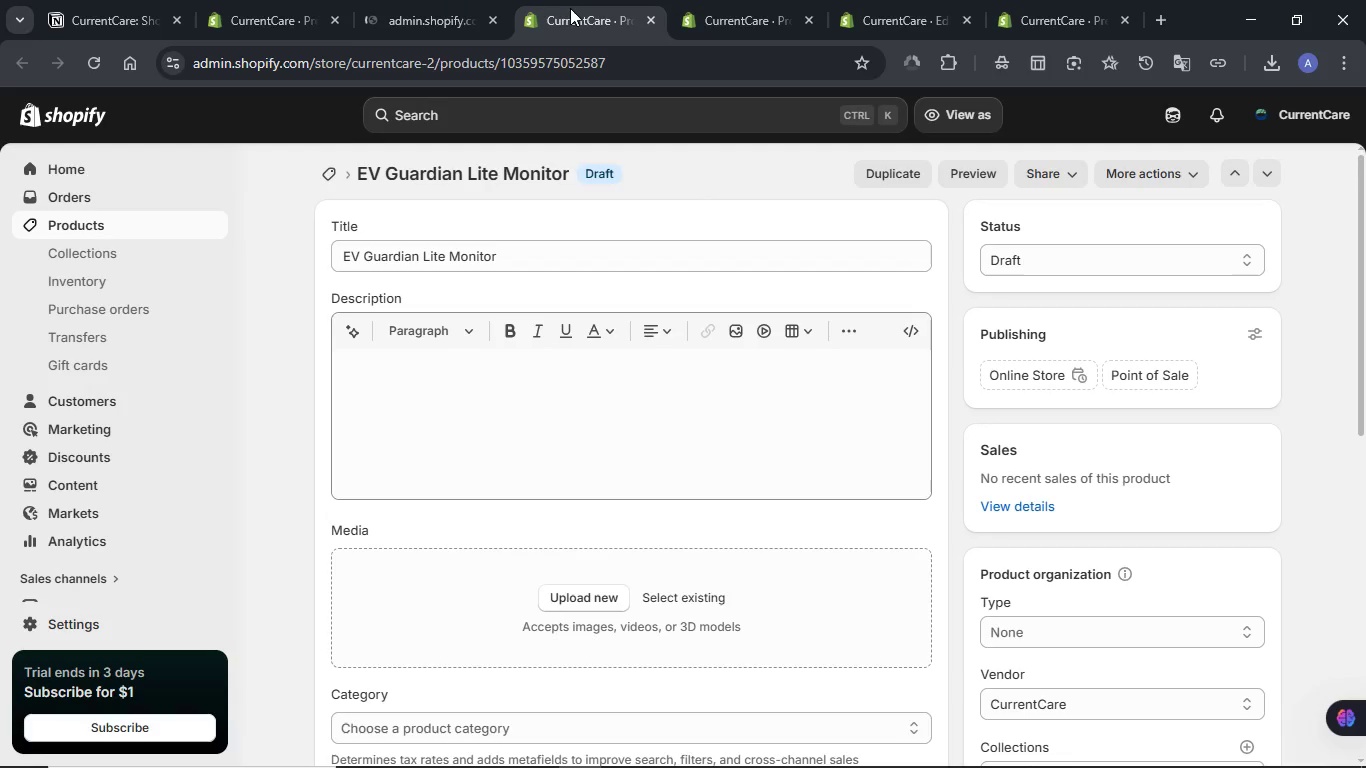 
left_click([570, 8])
 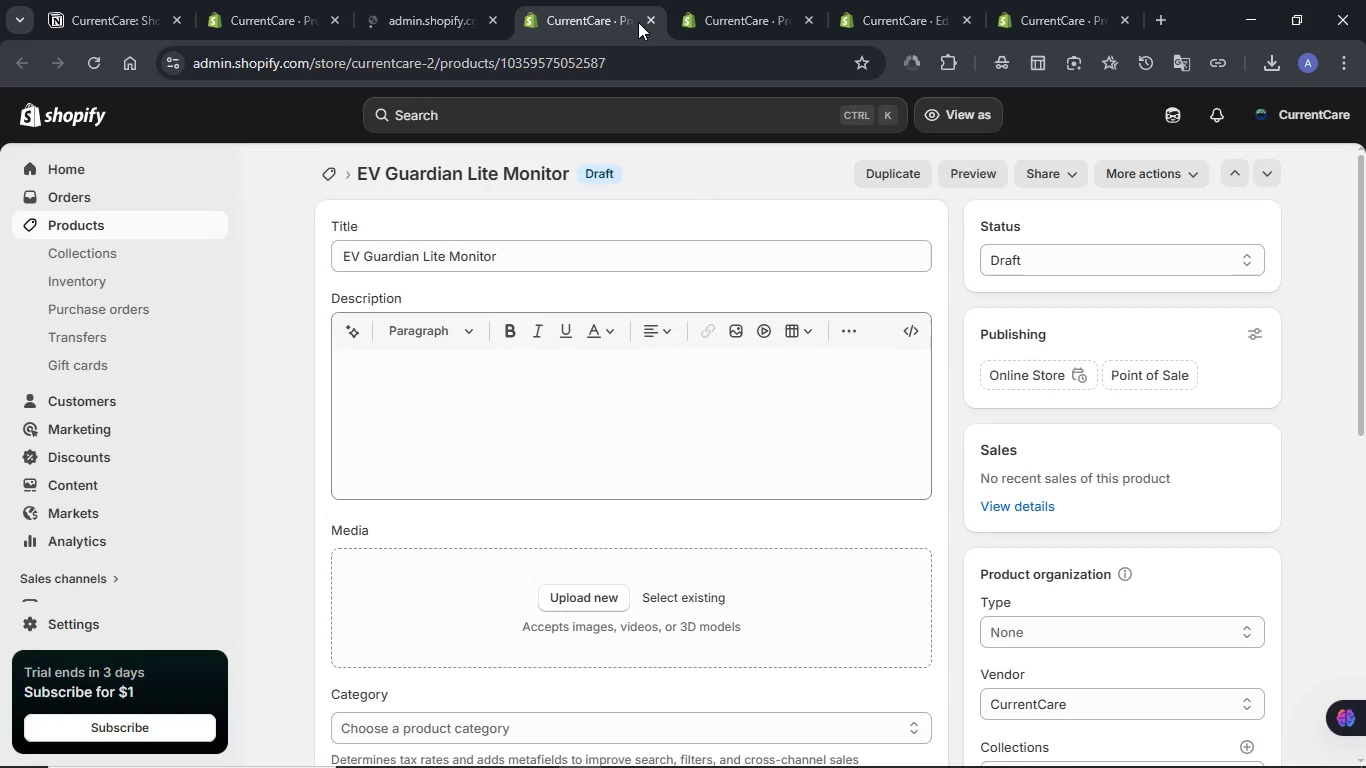 
left_click([646, 22])
 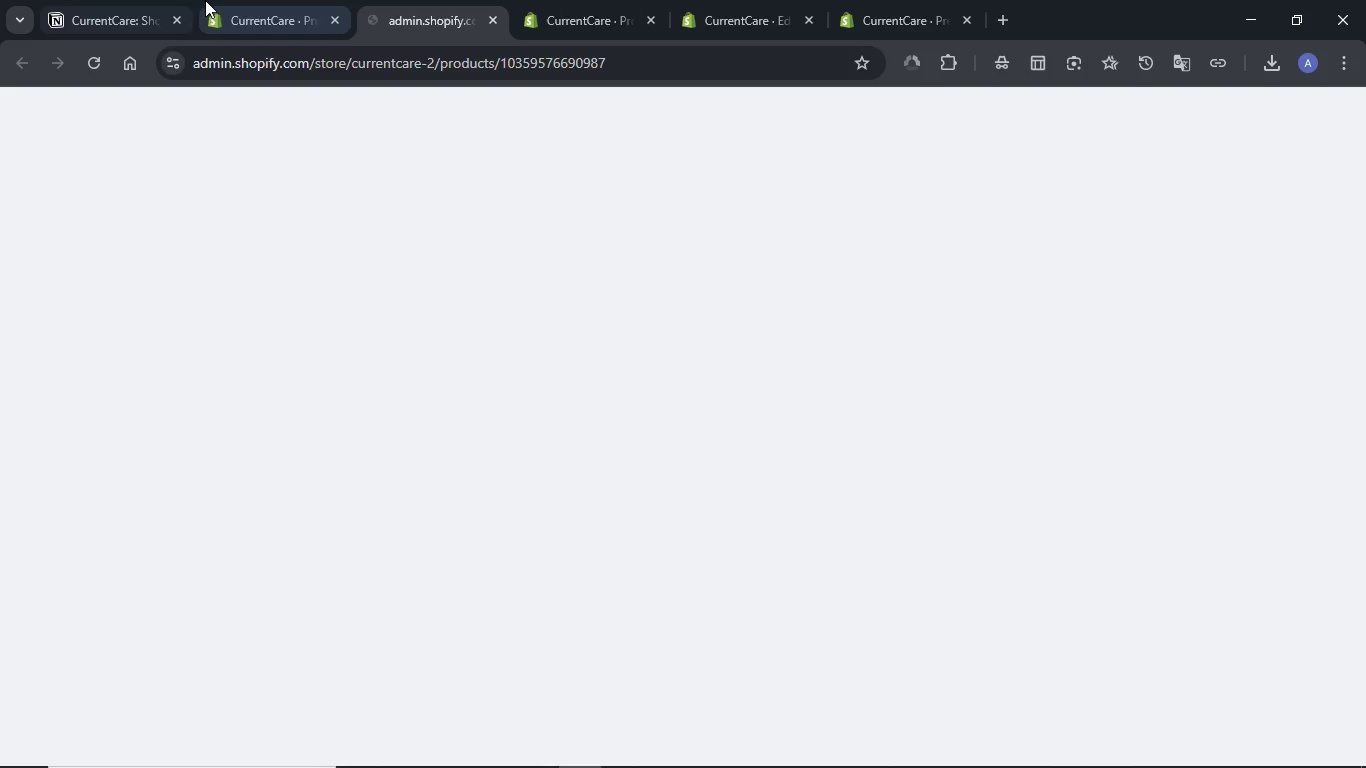 
left_click([229, 0])
 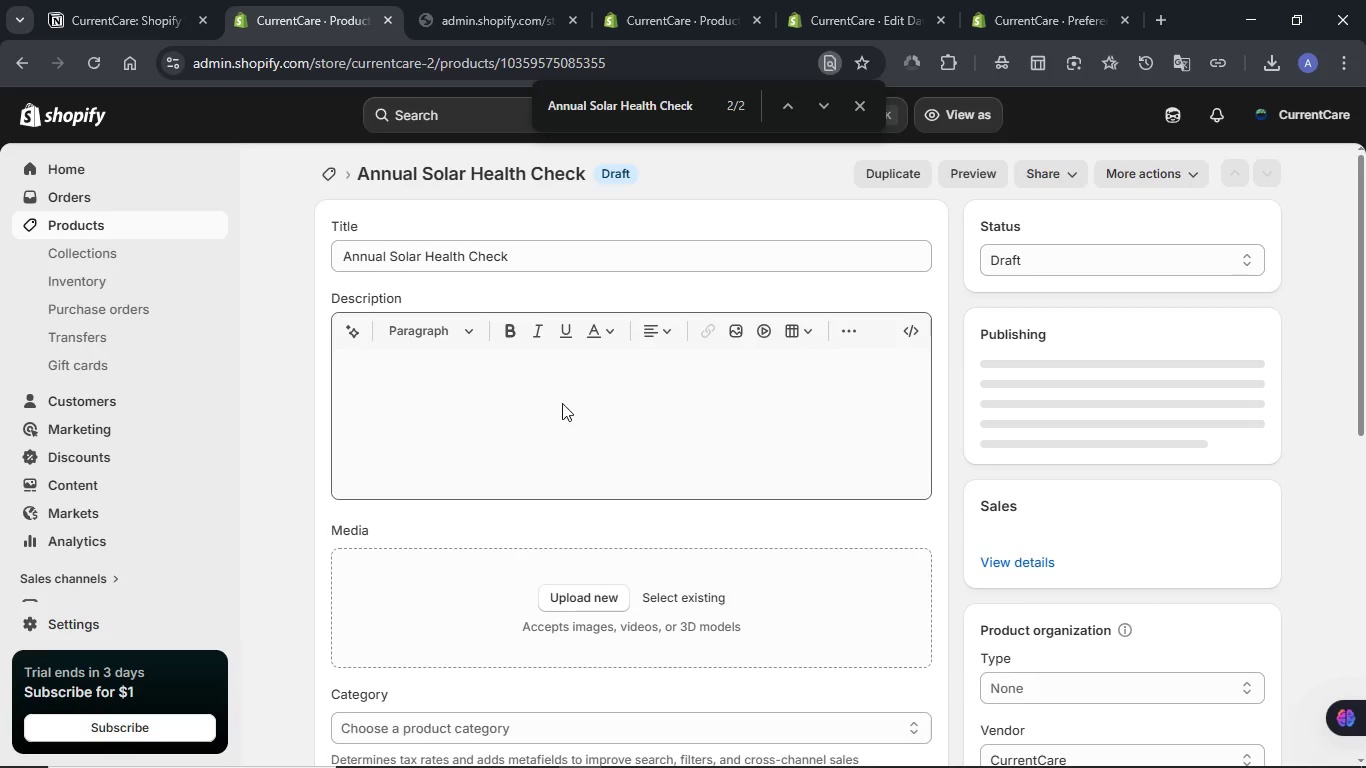 
wait(7.33)
 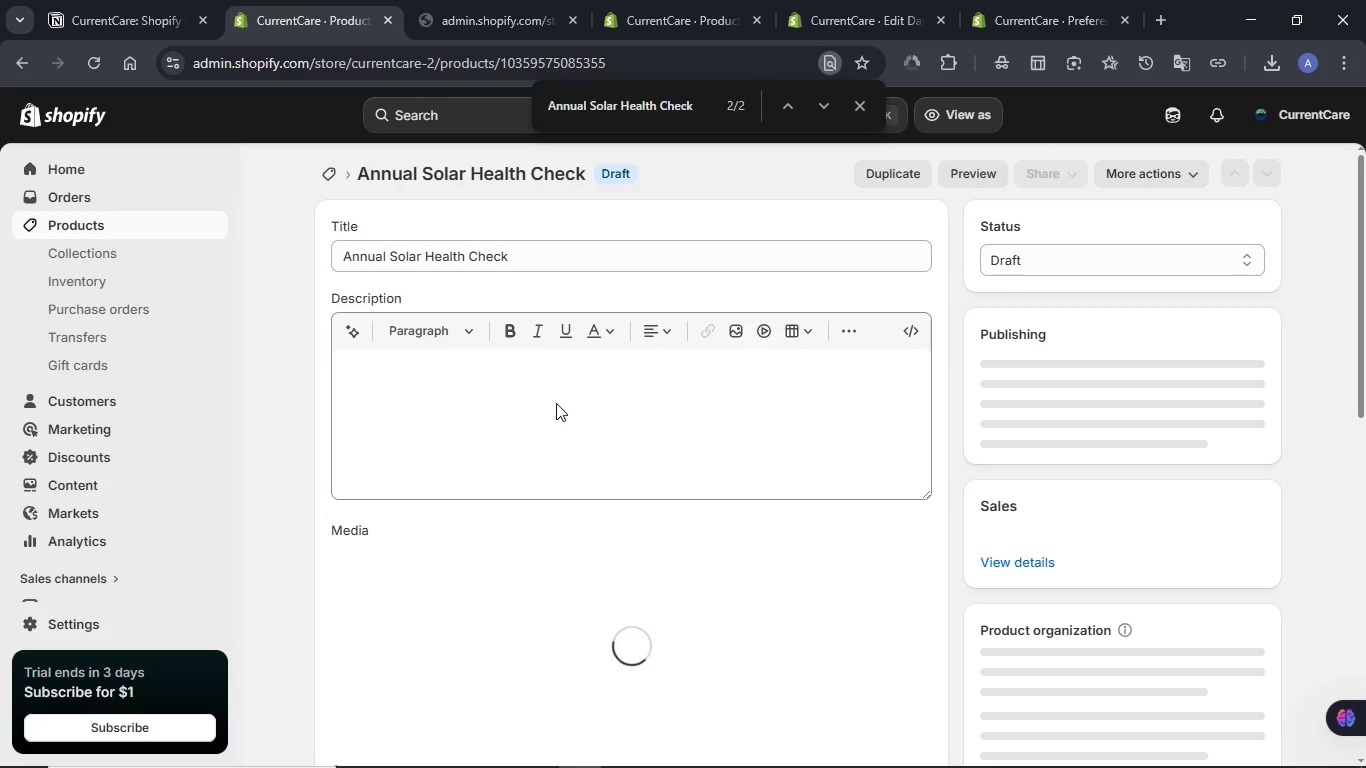 
scroll: coordinate [718, 375], scroll_direction: down, amount: 3.0
 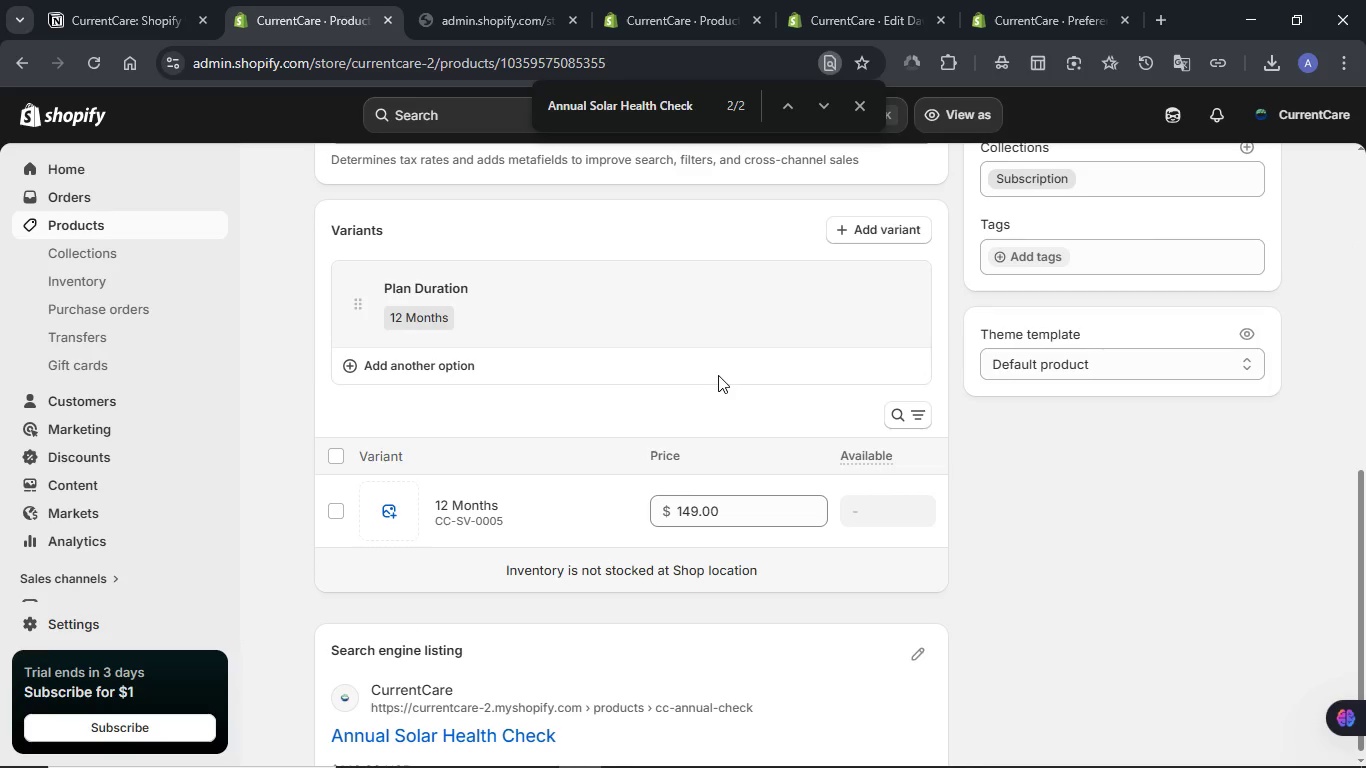 
scroll: coordinate [718, 375], scroll_direction: up, amount: 1.0
 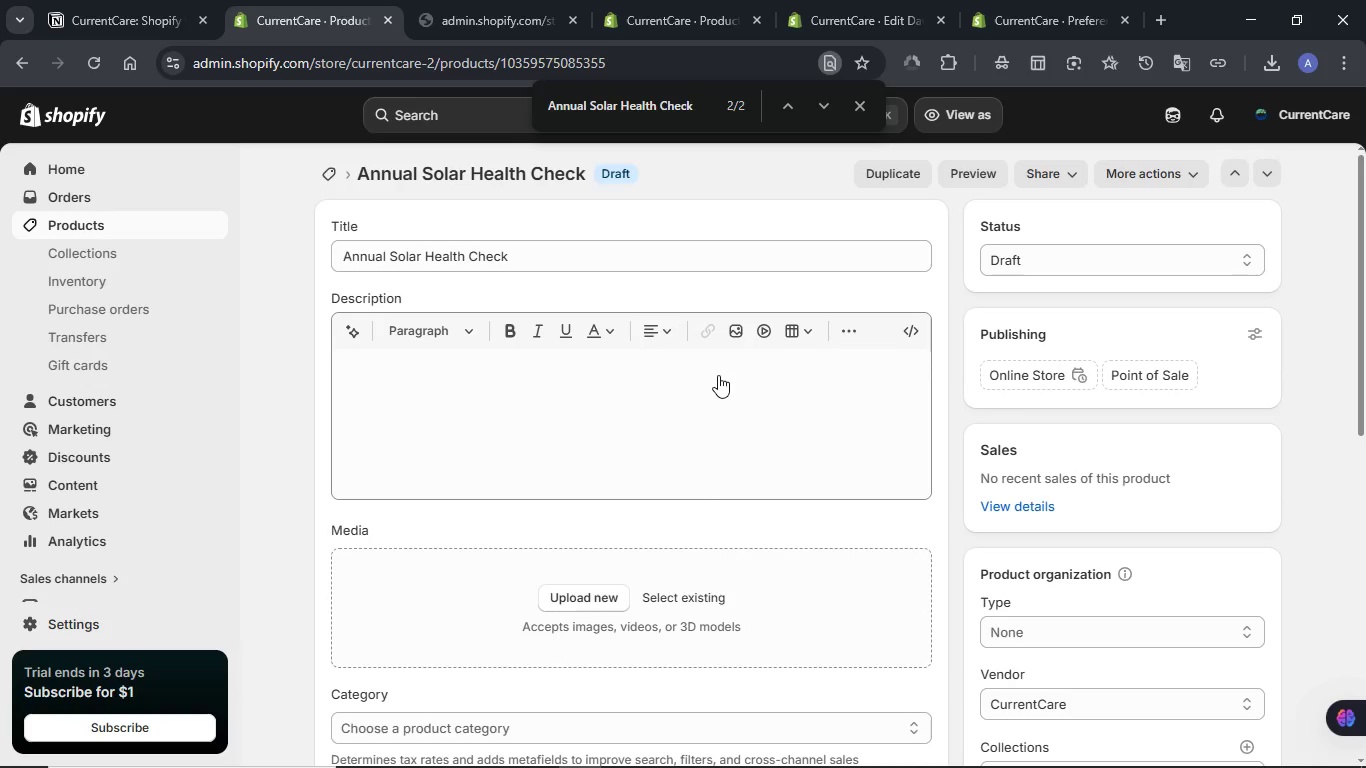 
left_click([123, 0])
 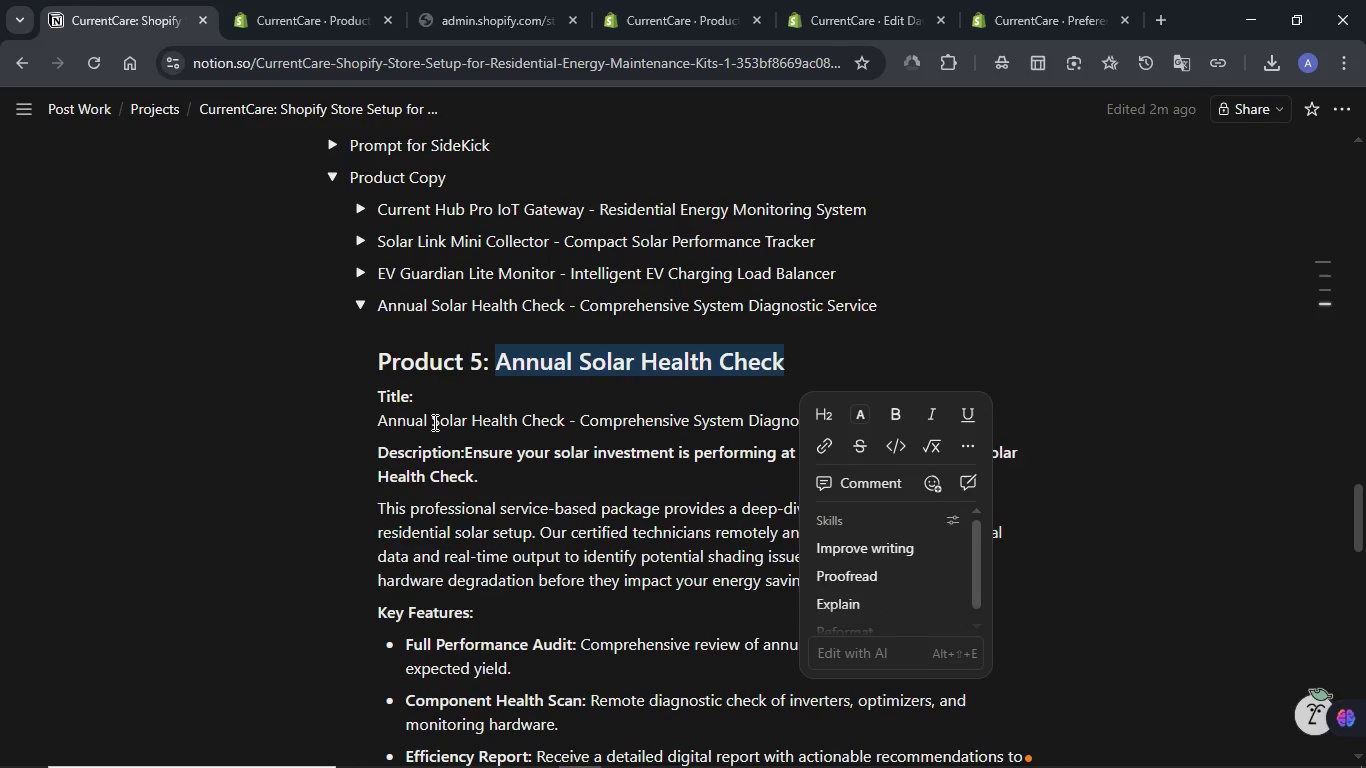 
double_click([433, 422])
 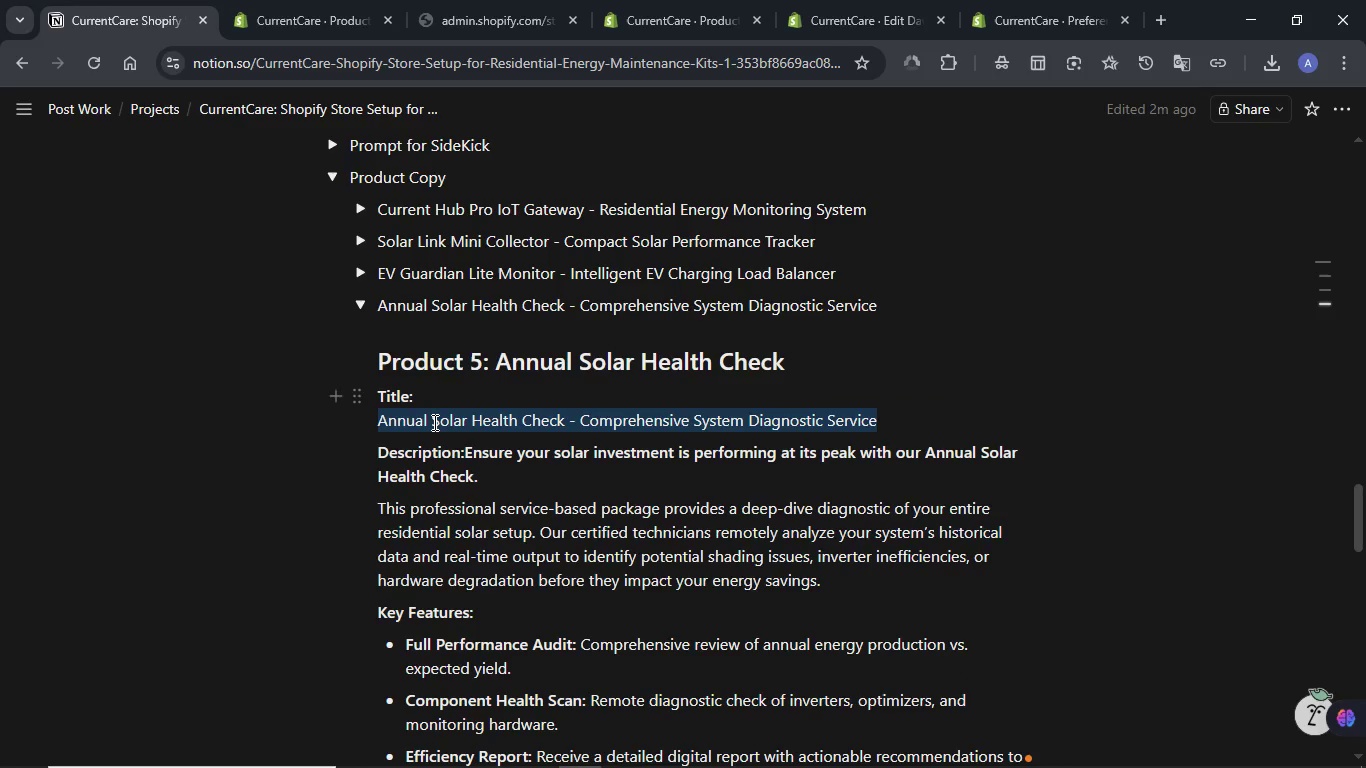 
triple_click([433, 422])
 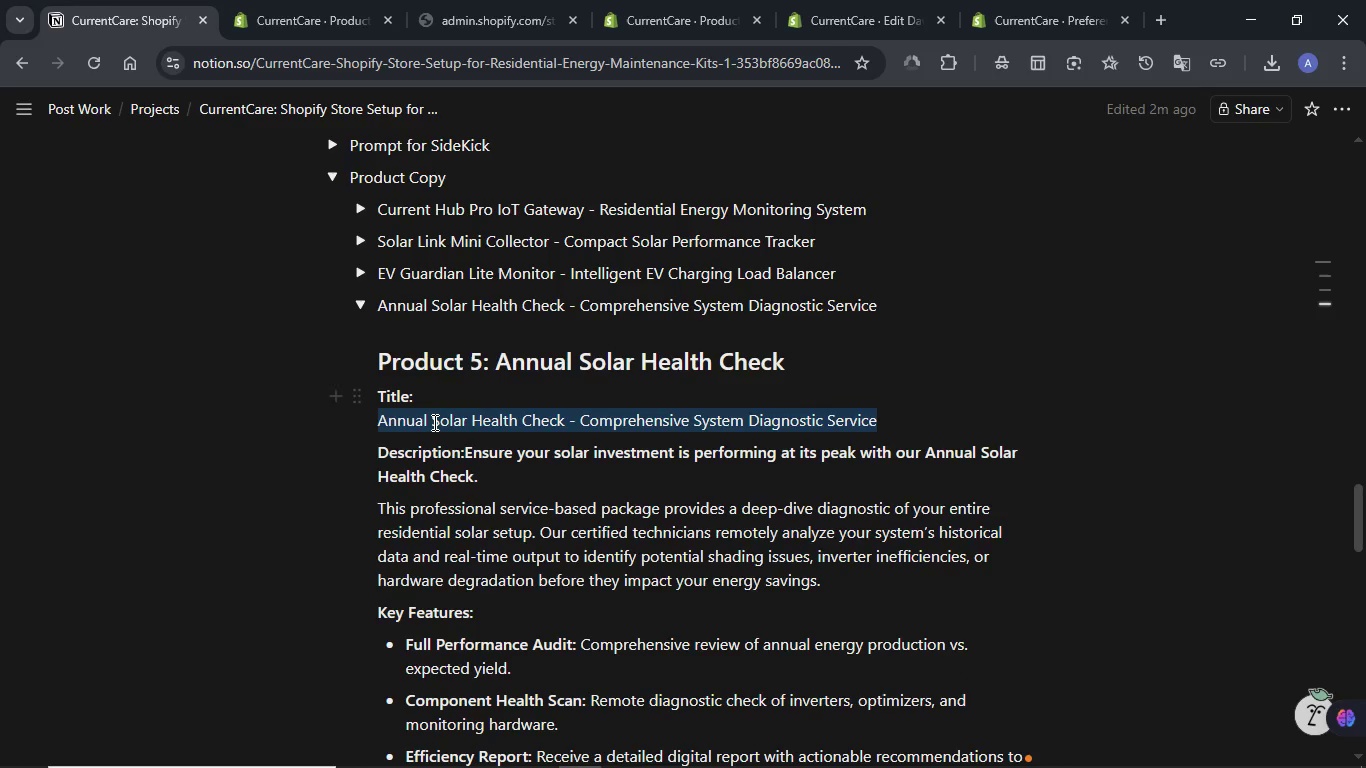 
triple_click([433, 422])
 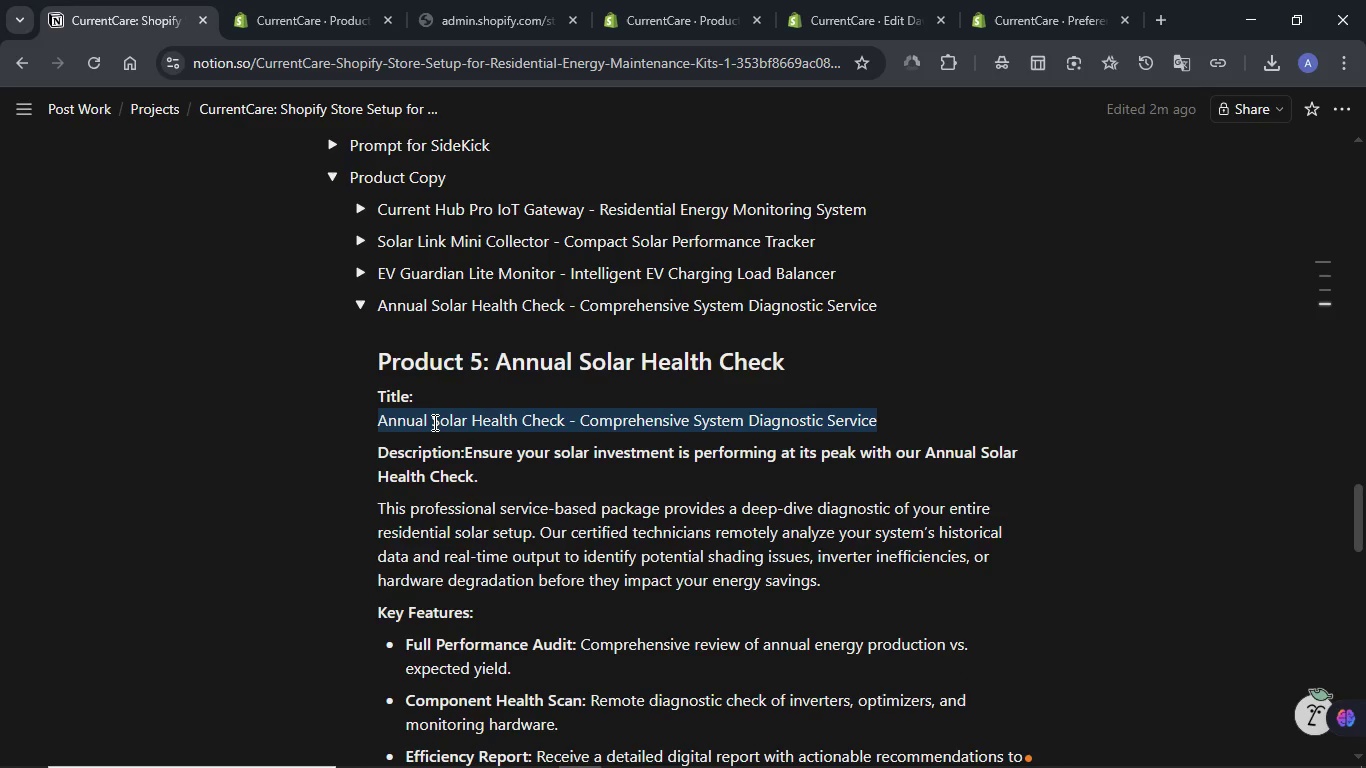 
key(Control+C)
 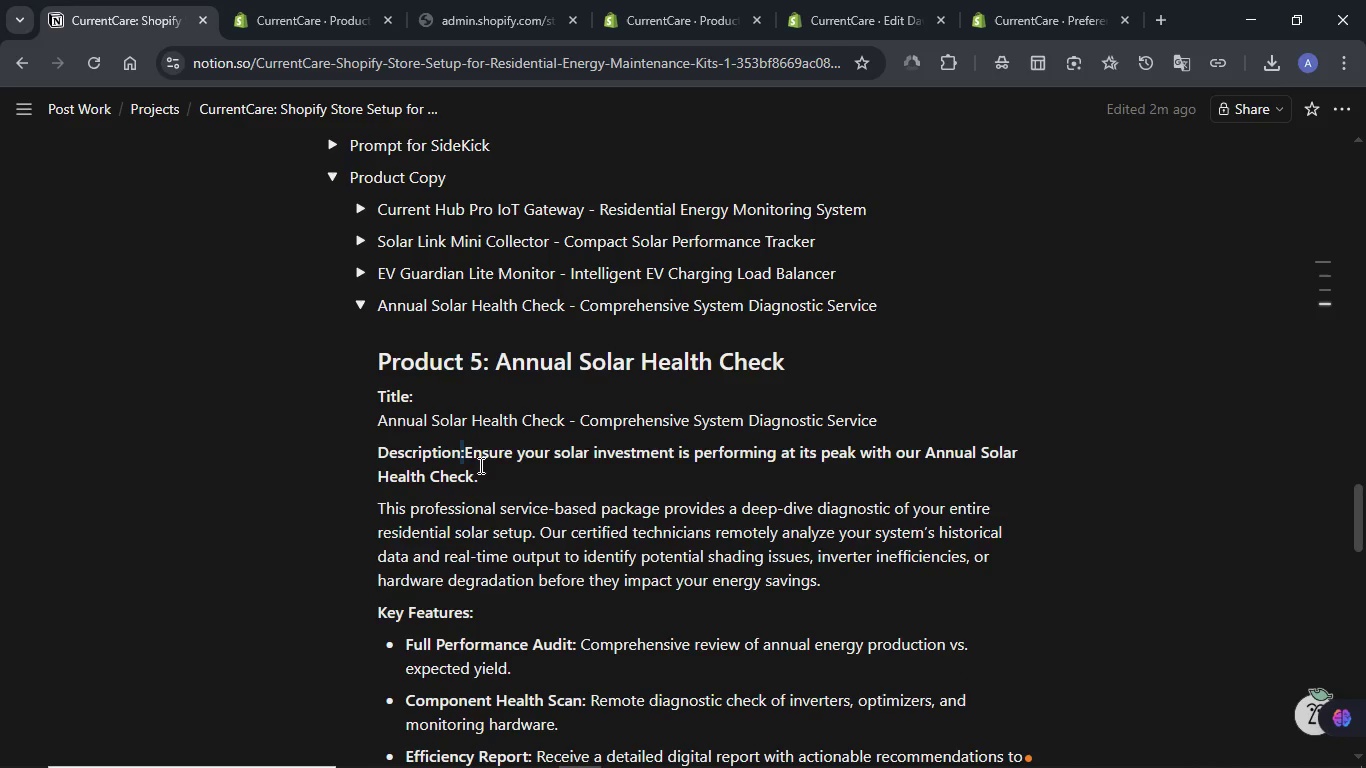 
left_click([470, 443])
 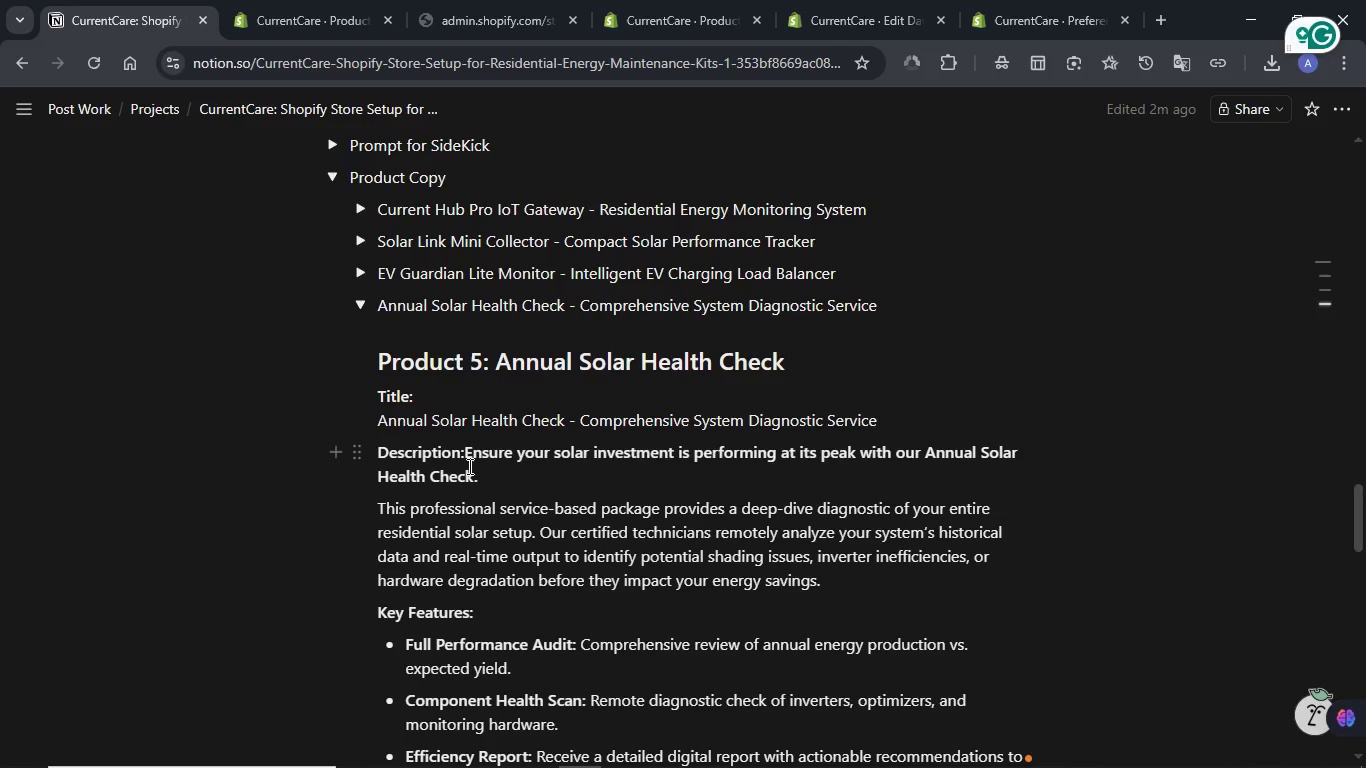 
left_click([463, 461])
 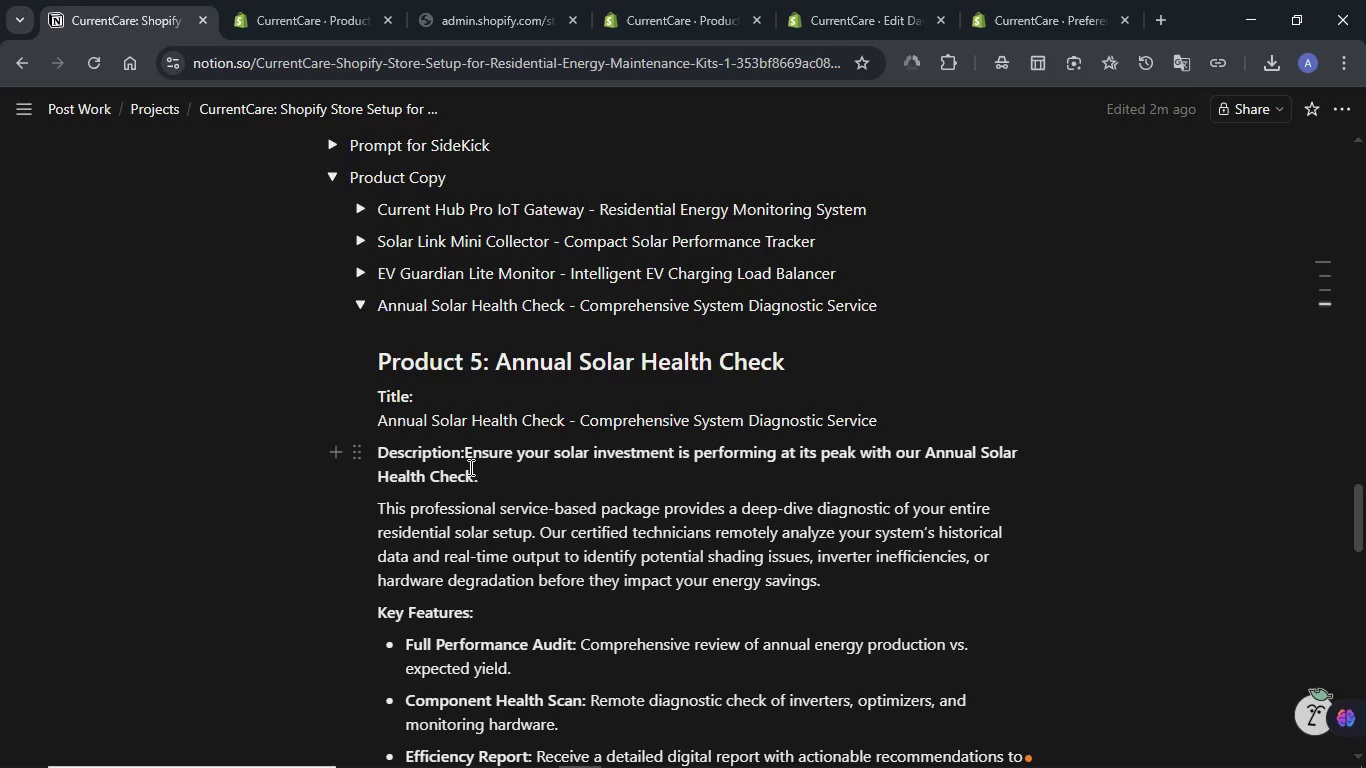 
key(Enter)
 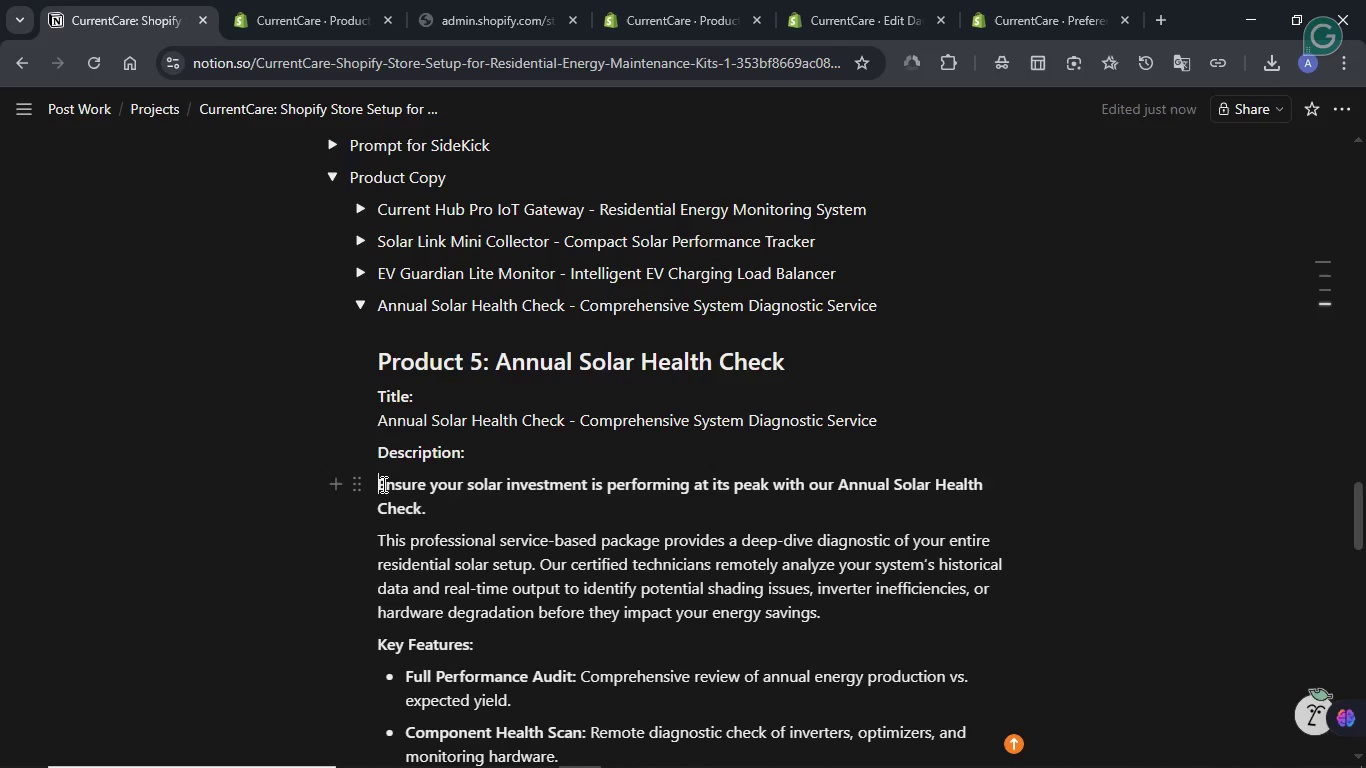 
left_click_drag(start_coordinate=[382, 484], to_coordinate=[436, 502])
 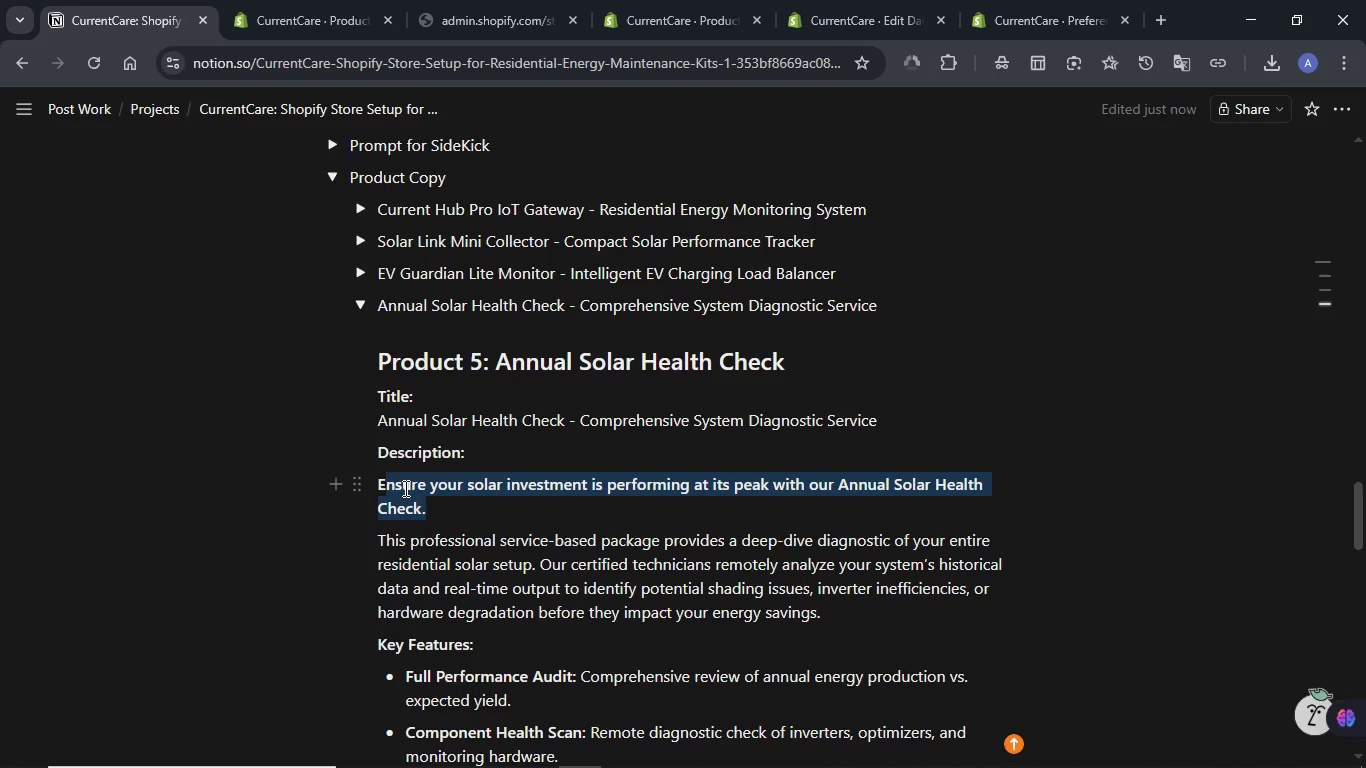 
left_click([404, 488])
 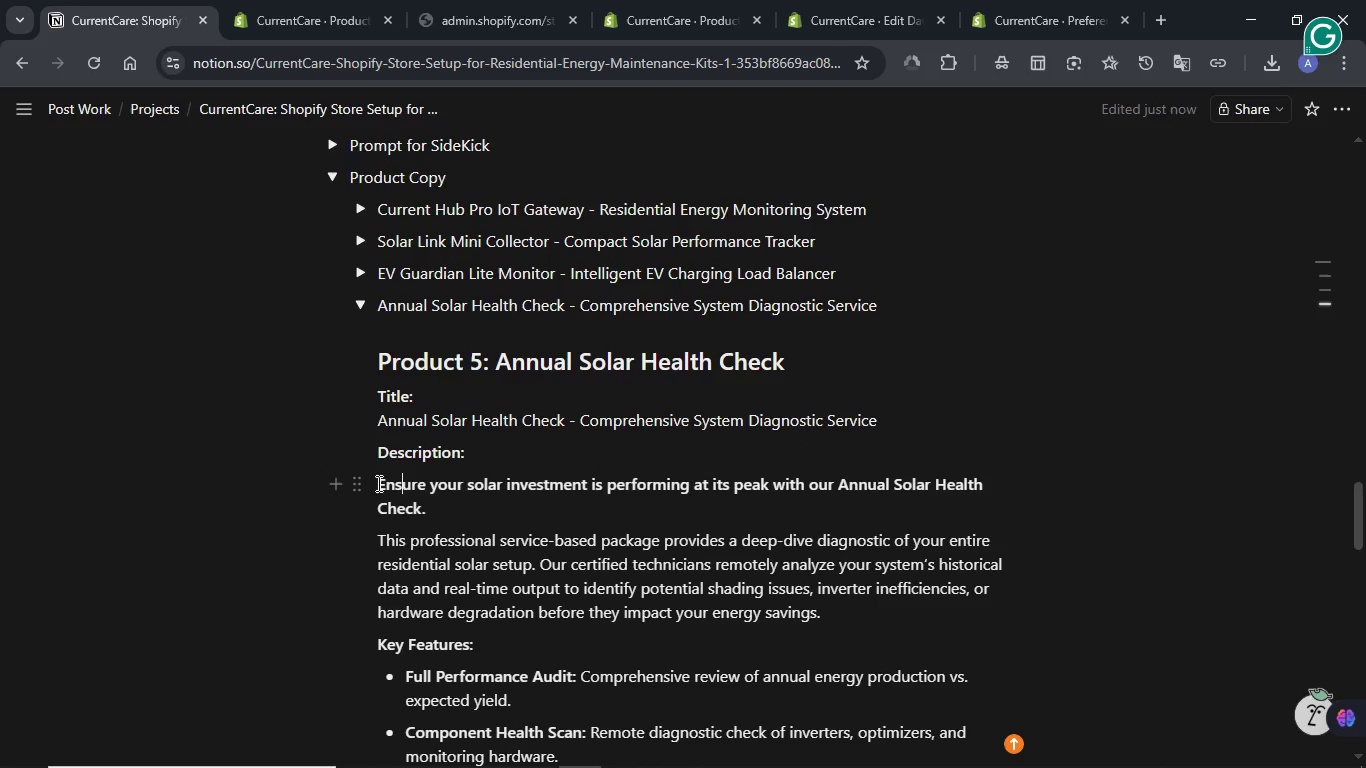 
left_click([377, 483])
 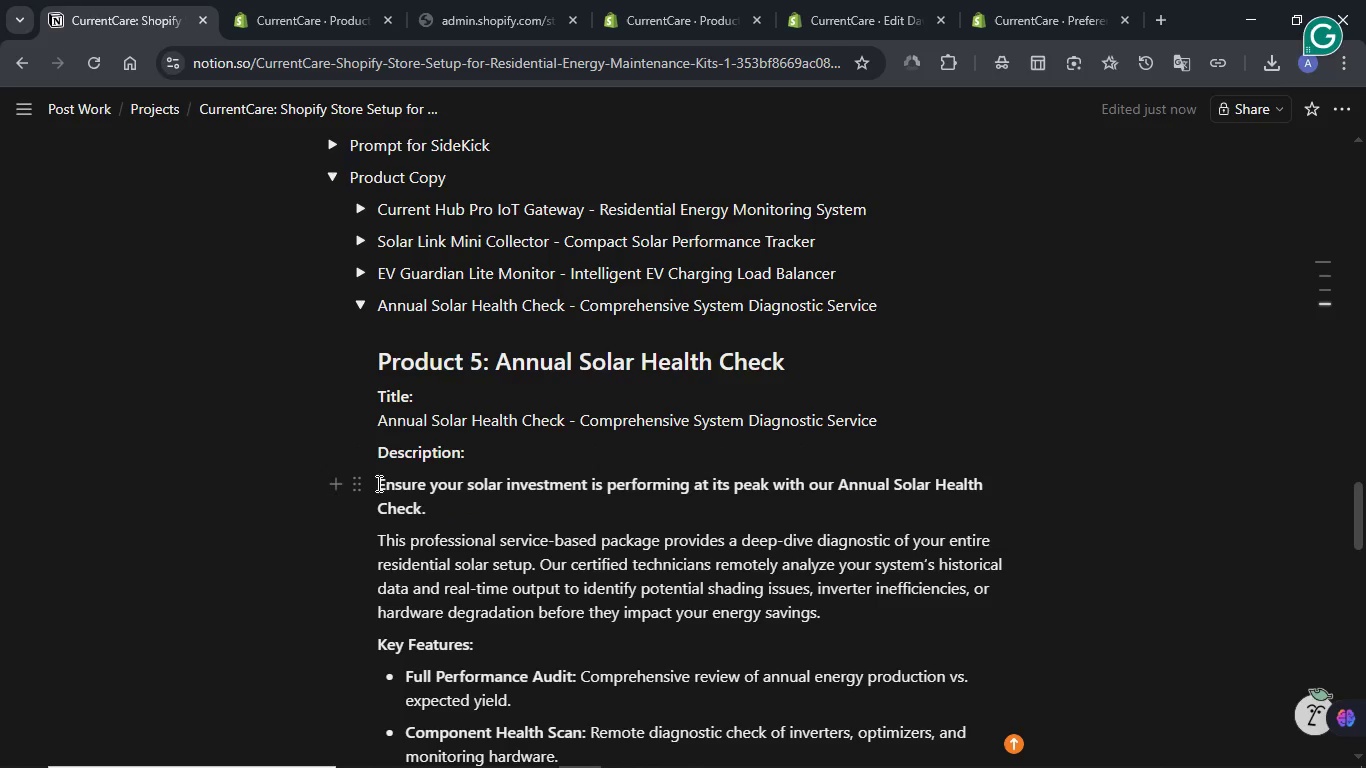 
left_click_drag(start_coordinate=[377, 483], to_coordinate=[439, 504])
 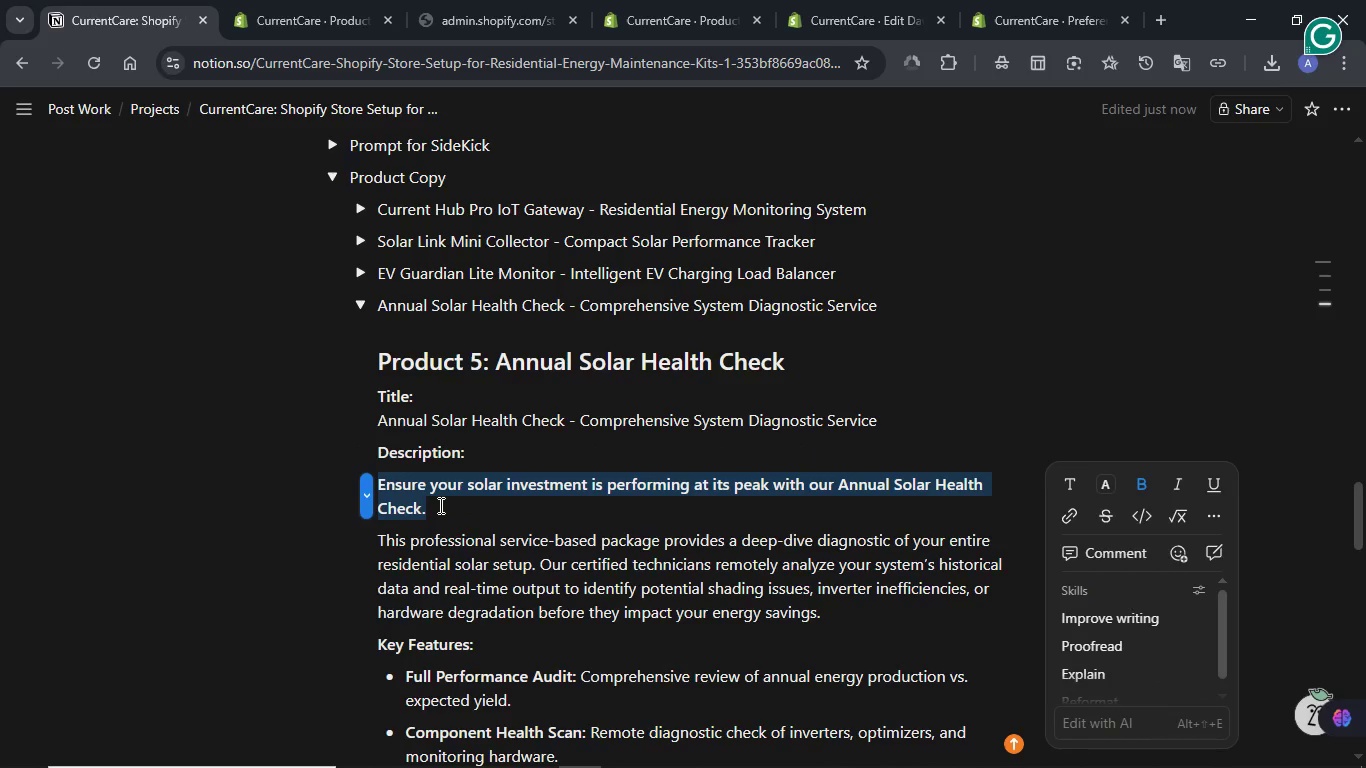 
key(Control+C)
 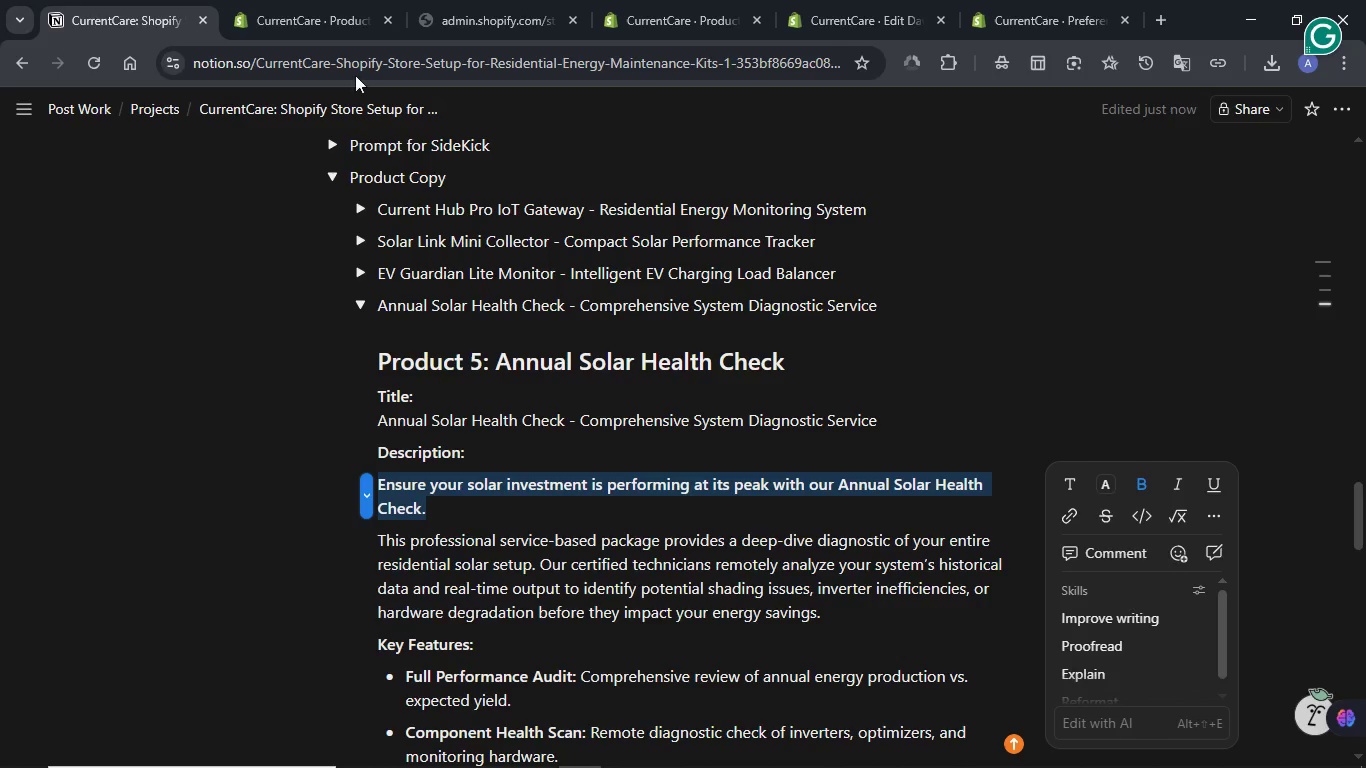 
wait(6.33)
 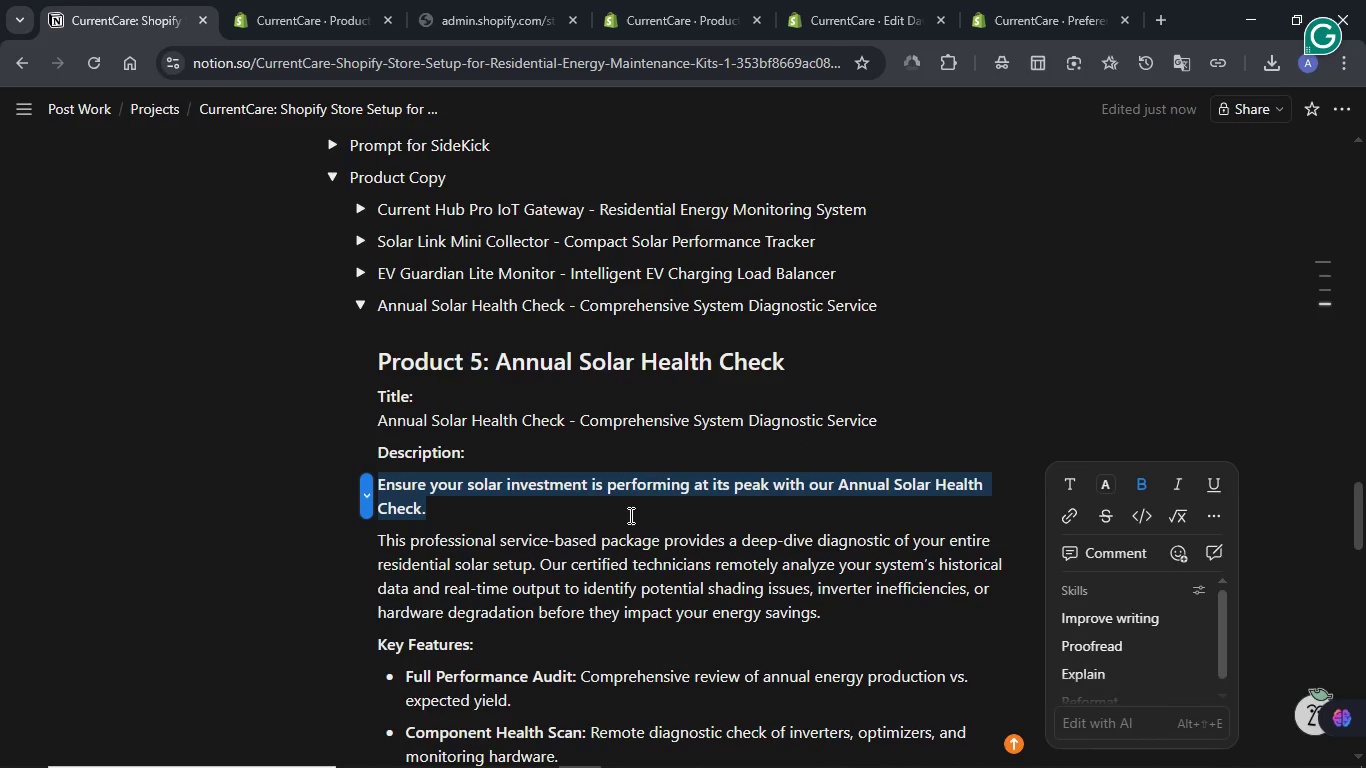 
left_click([449, 13])
 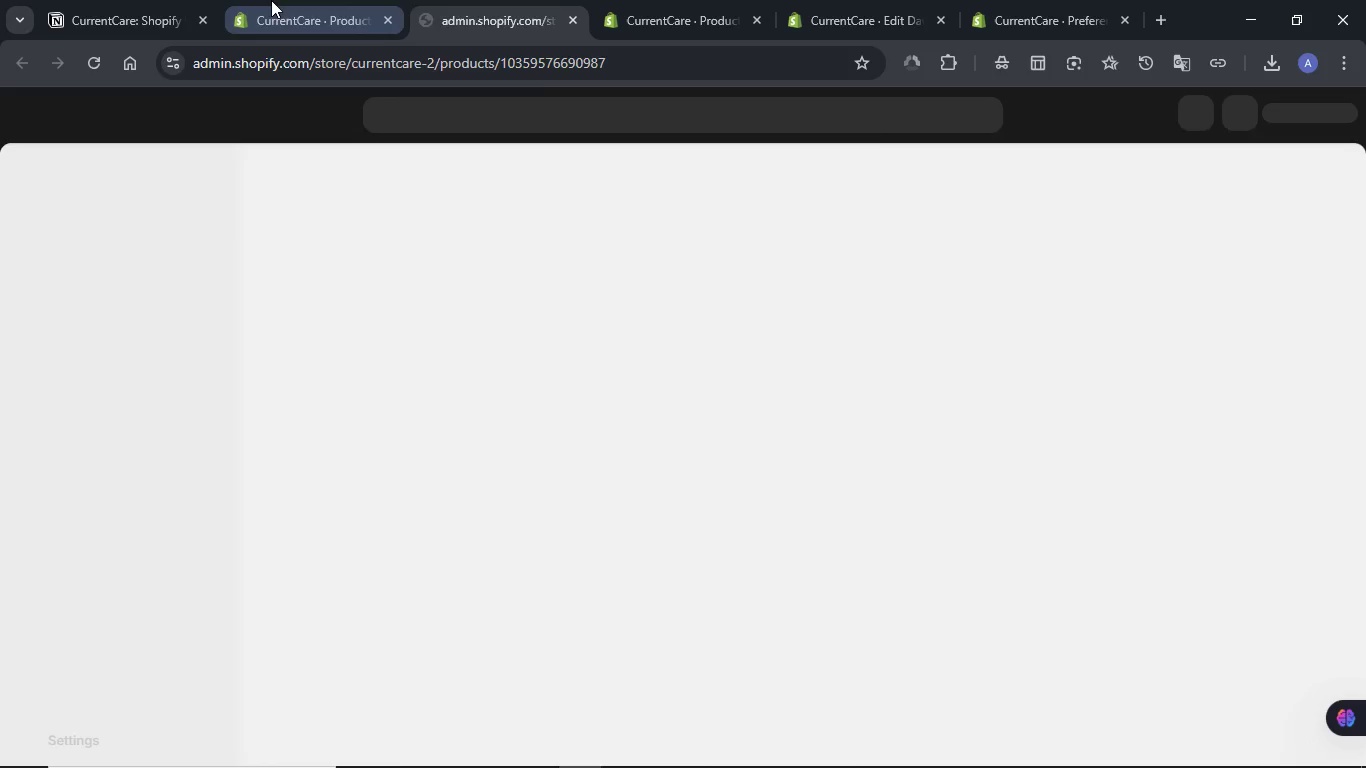 
left_click([271, 0])
 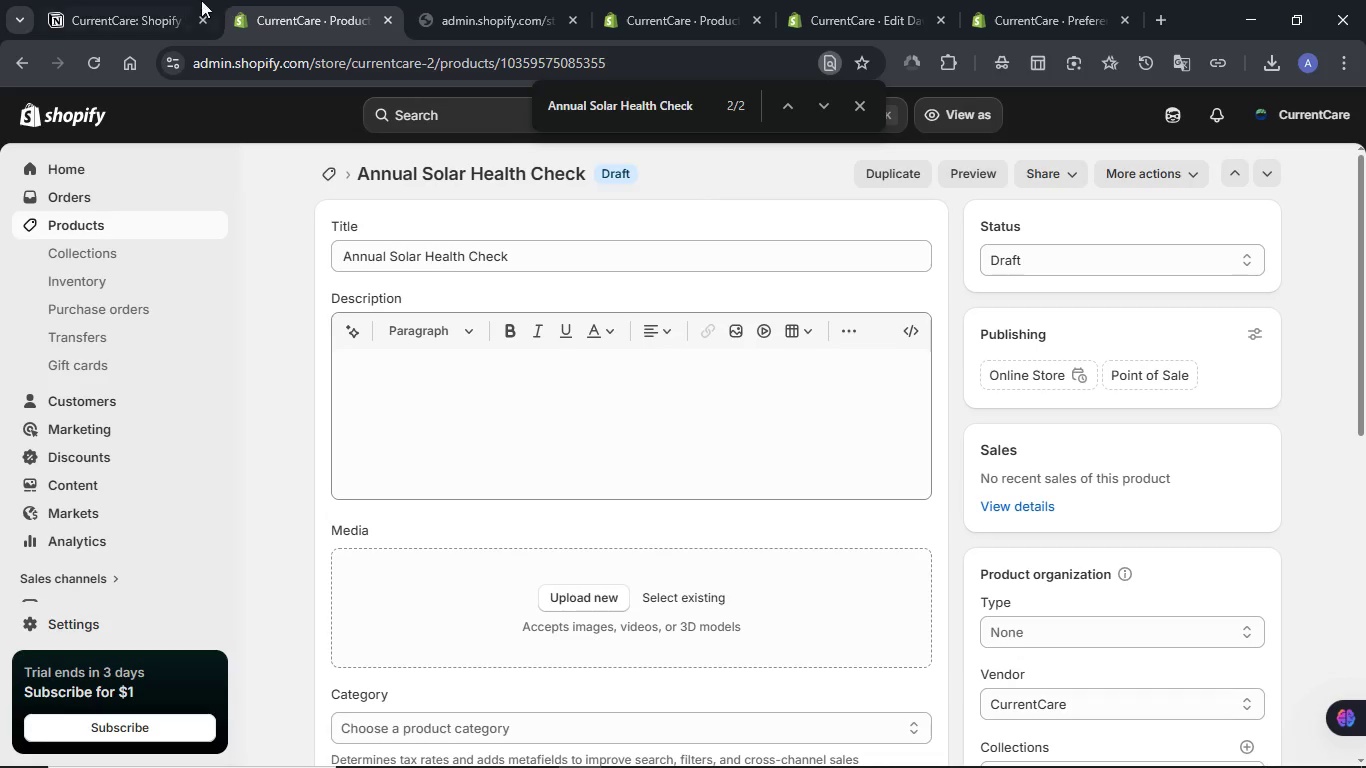 
left_click([154, 0])
 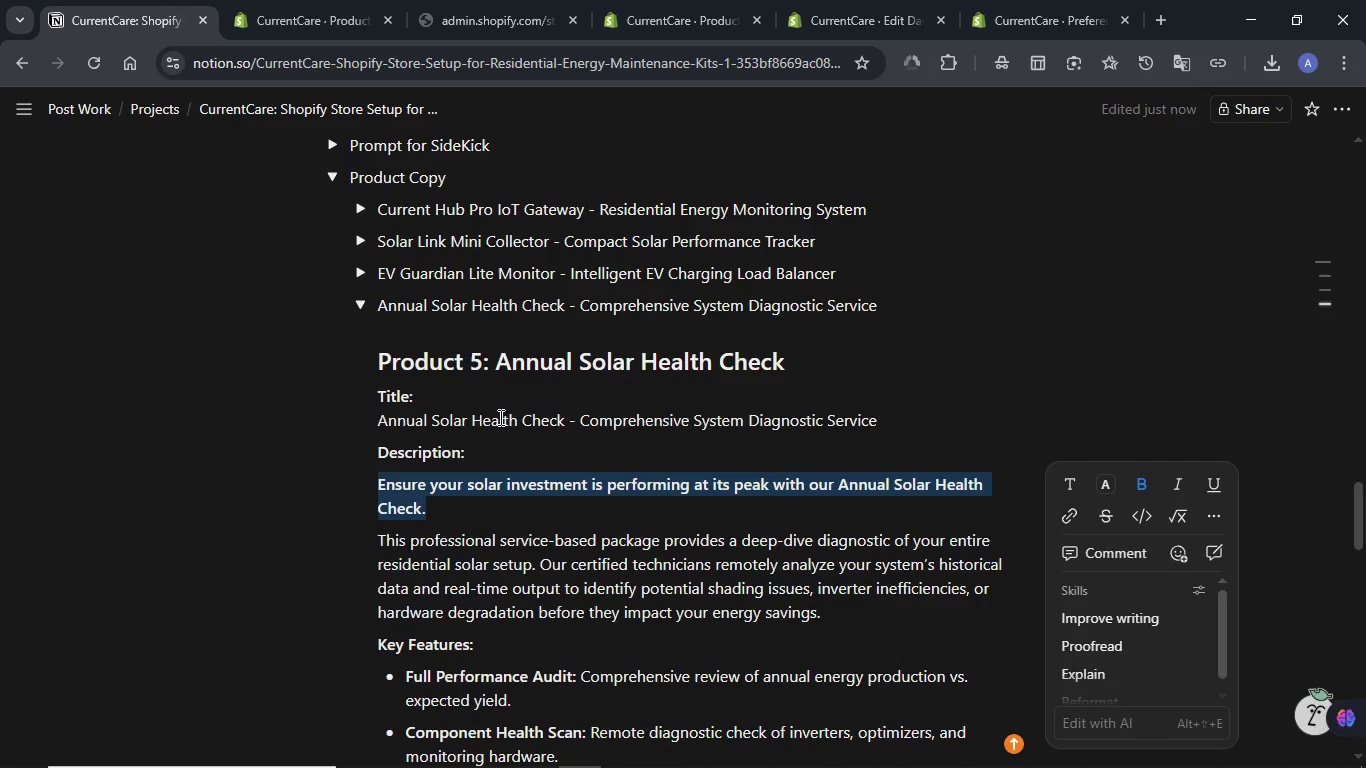 
left_click([499, 417])
 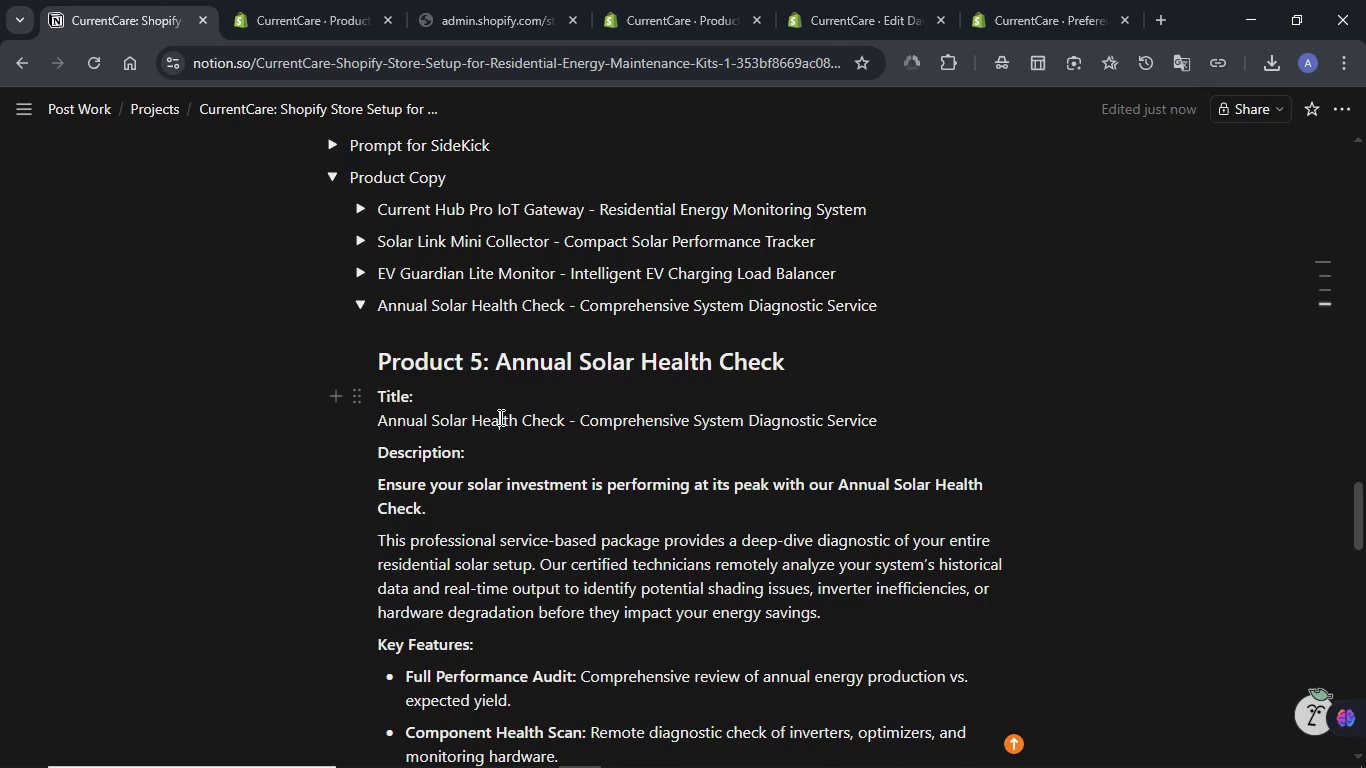 
double_click([499, 417])
 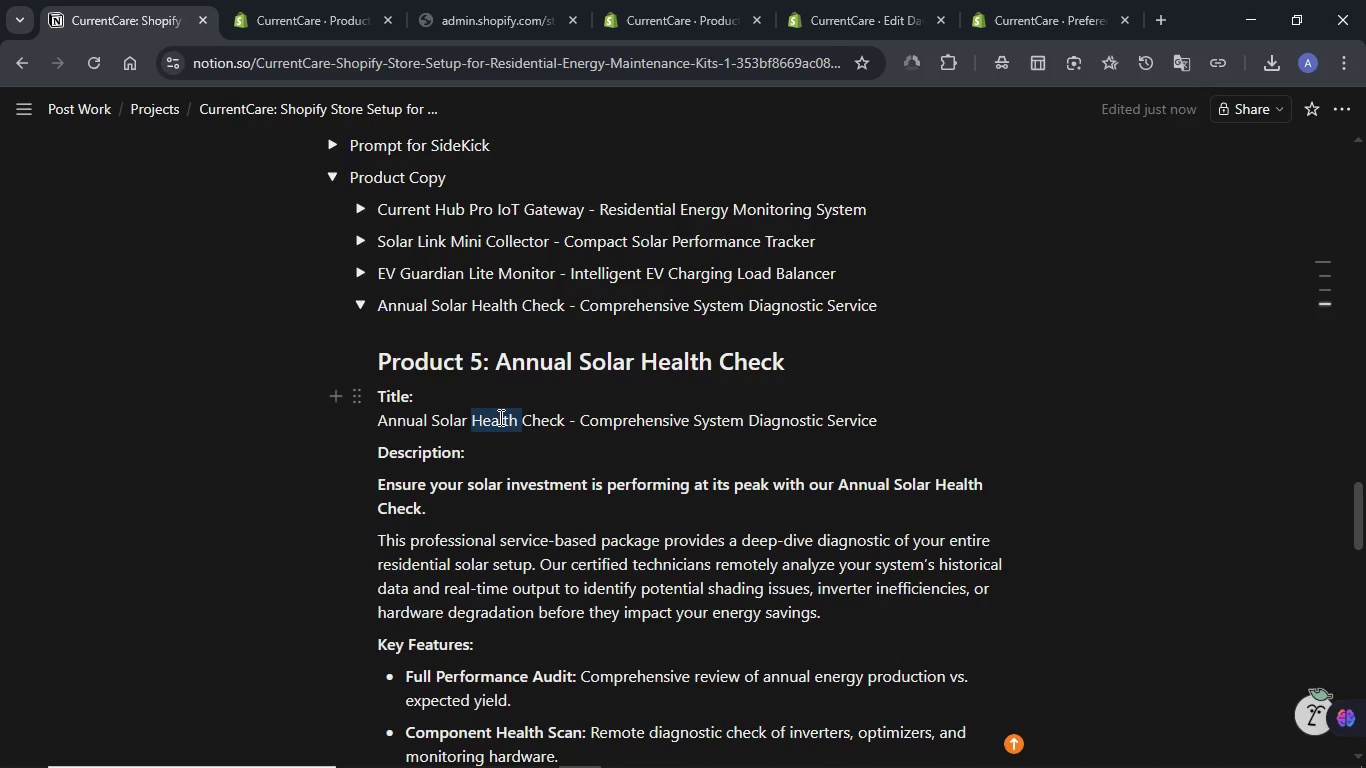 
triple_click([499, 417])
 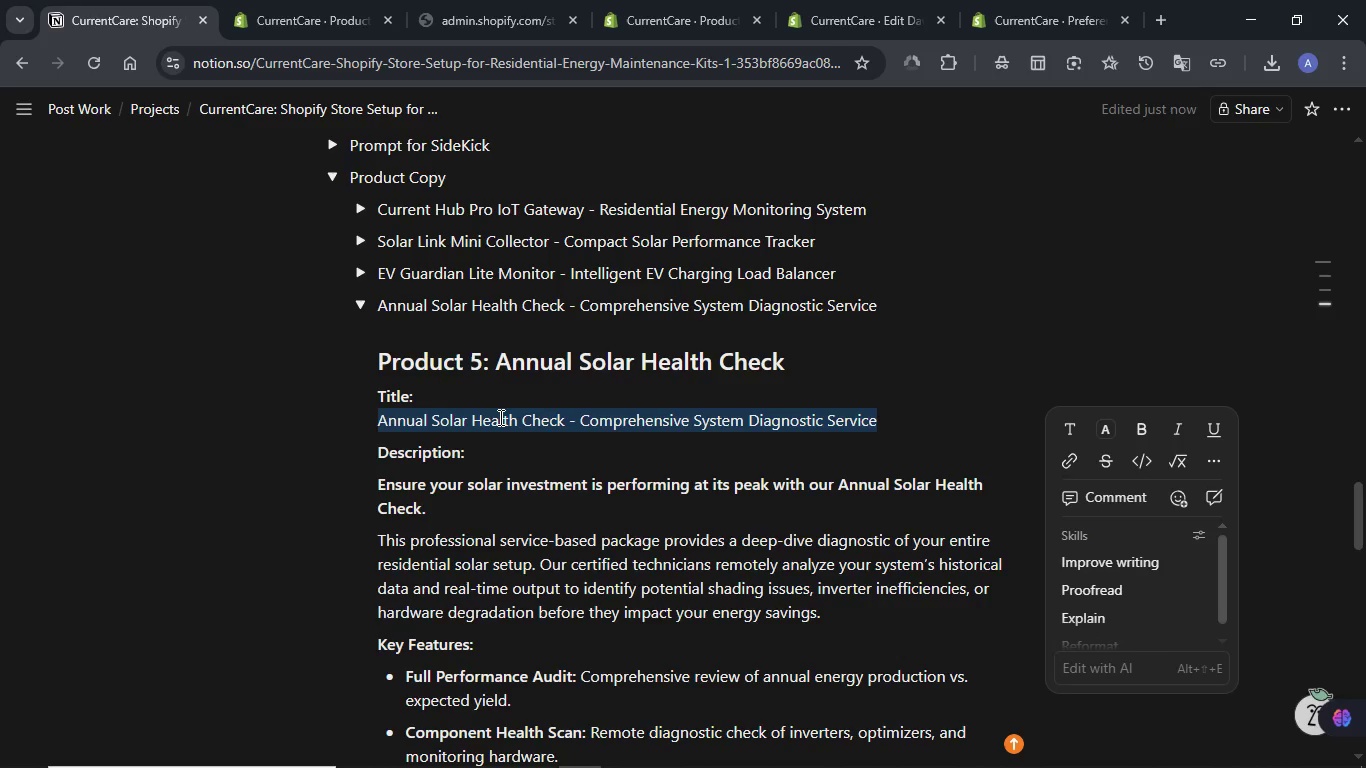 
key(Control+C)
 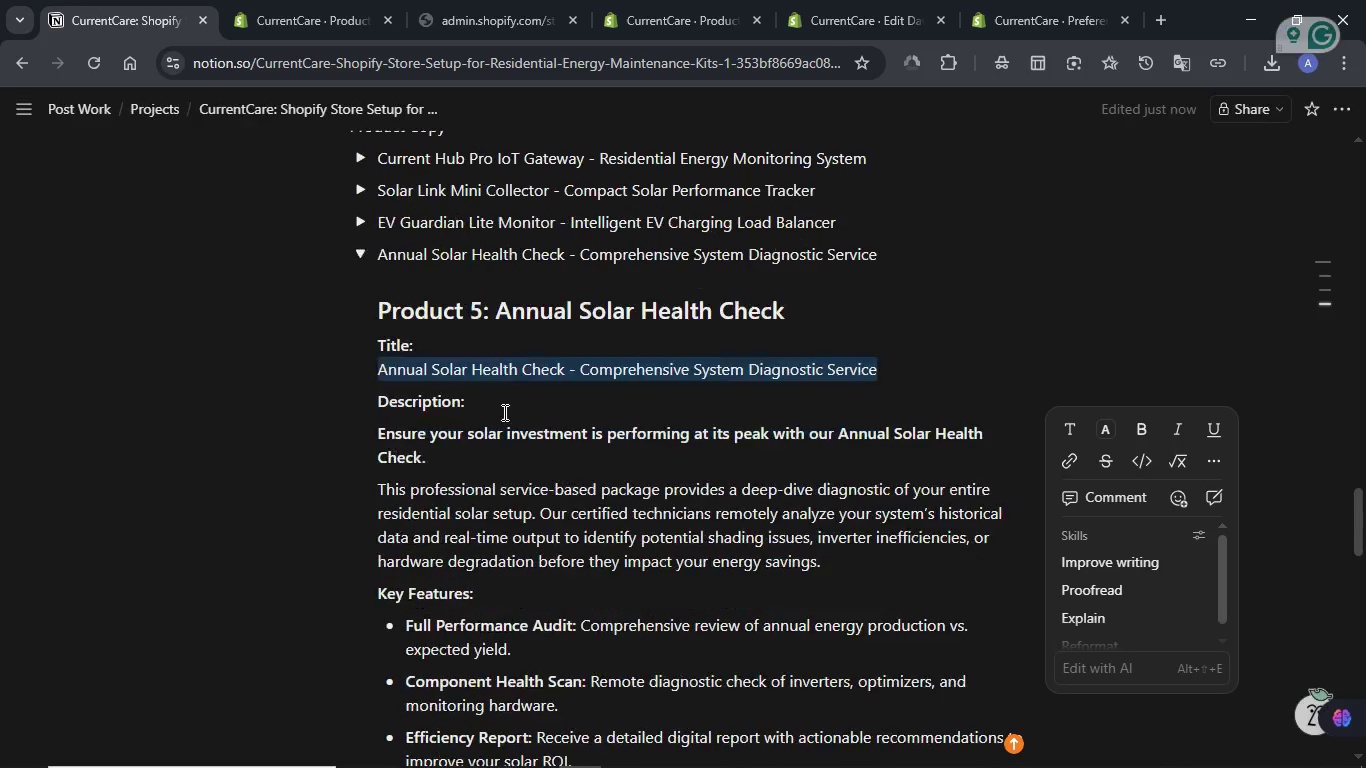 
scroll: coordinate [503, 412], scroll_direction: down, amount: 1.0
 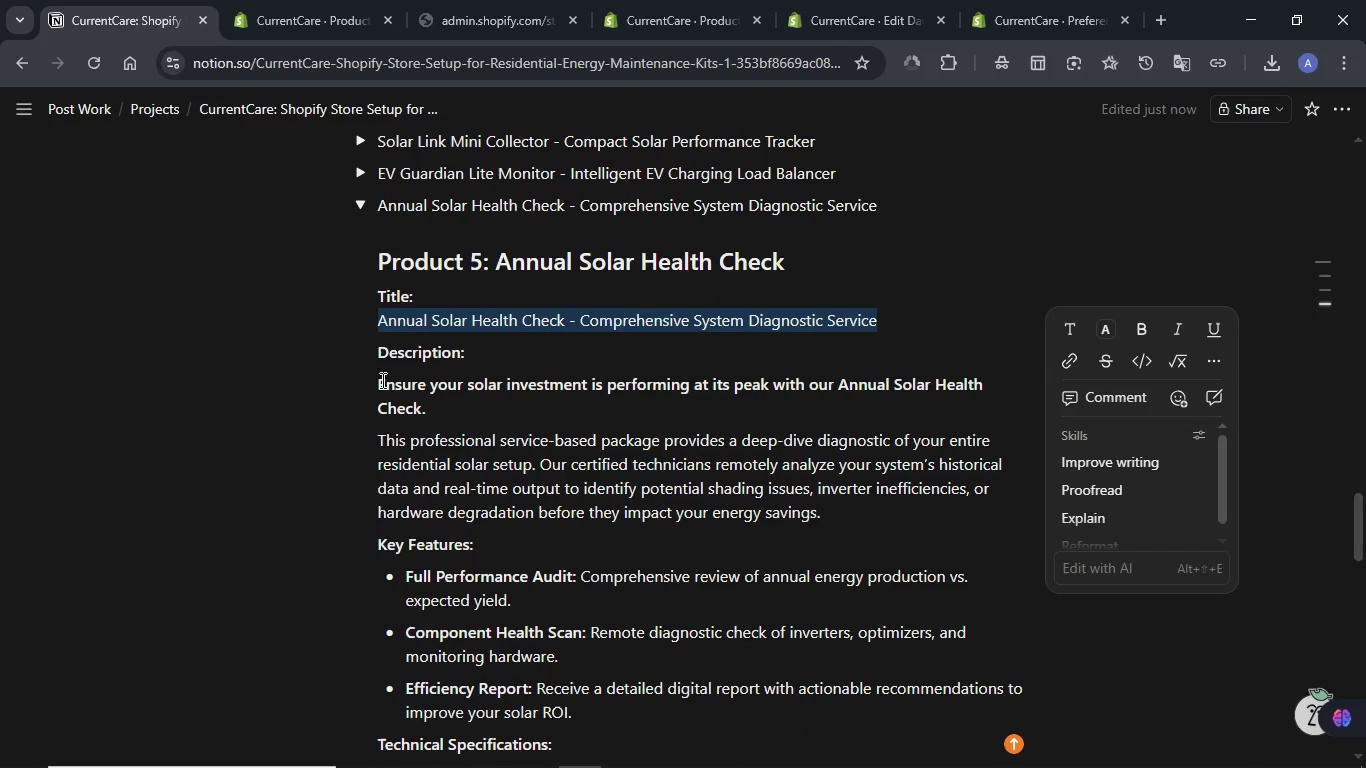 
left_click([381, 380])
 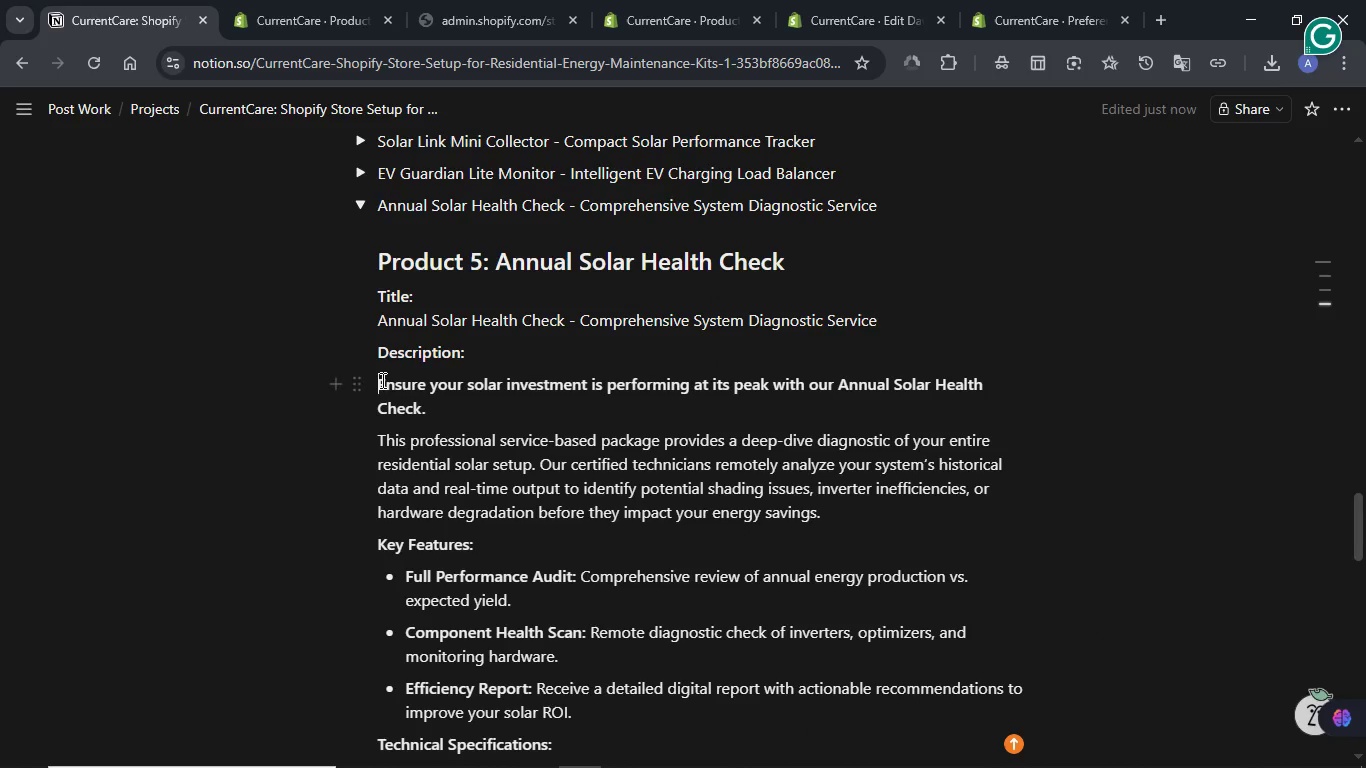 
left_click_drag(start_coordinate=[381, 380], to_coordinate=[934, 324])
 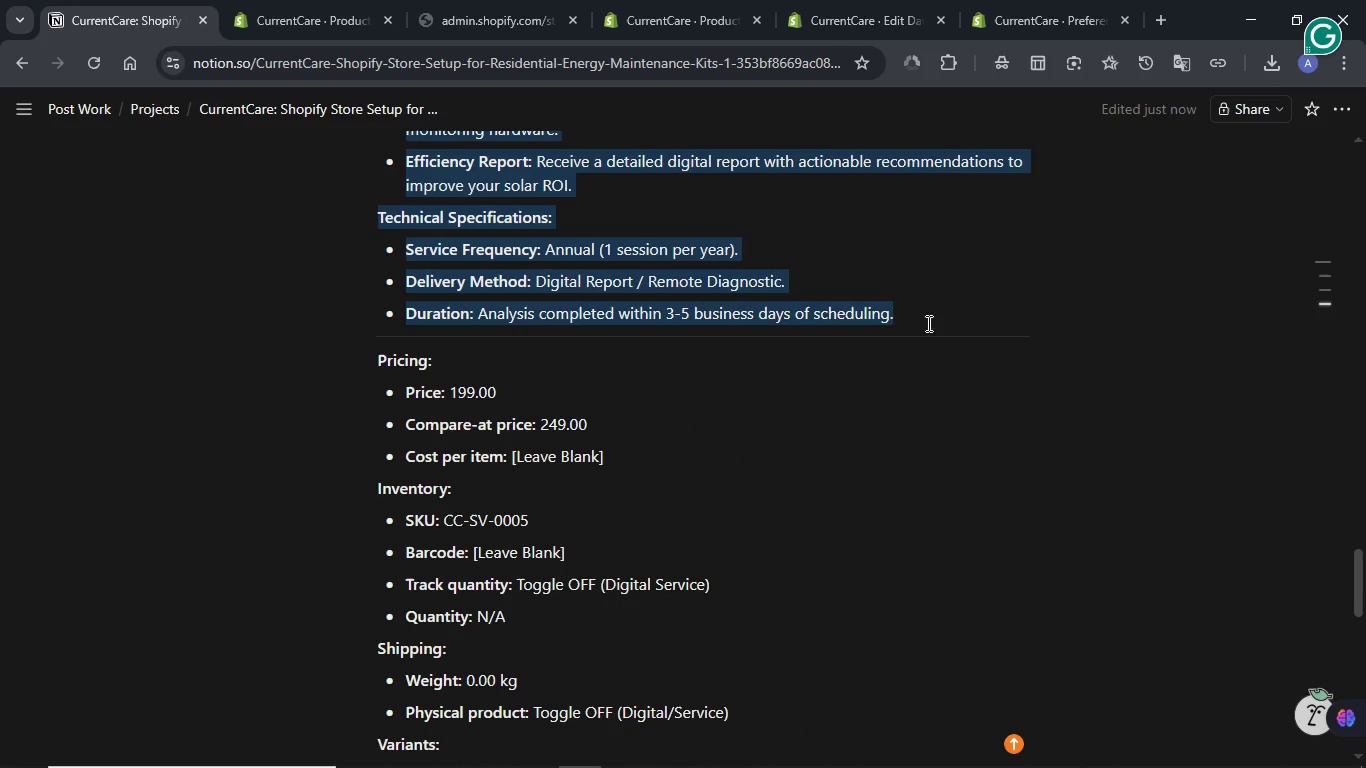 
key(Control+C)
 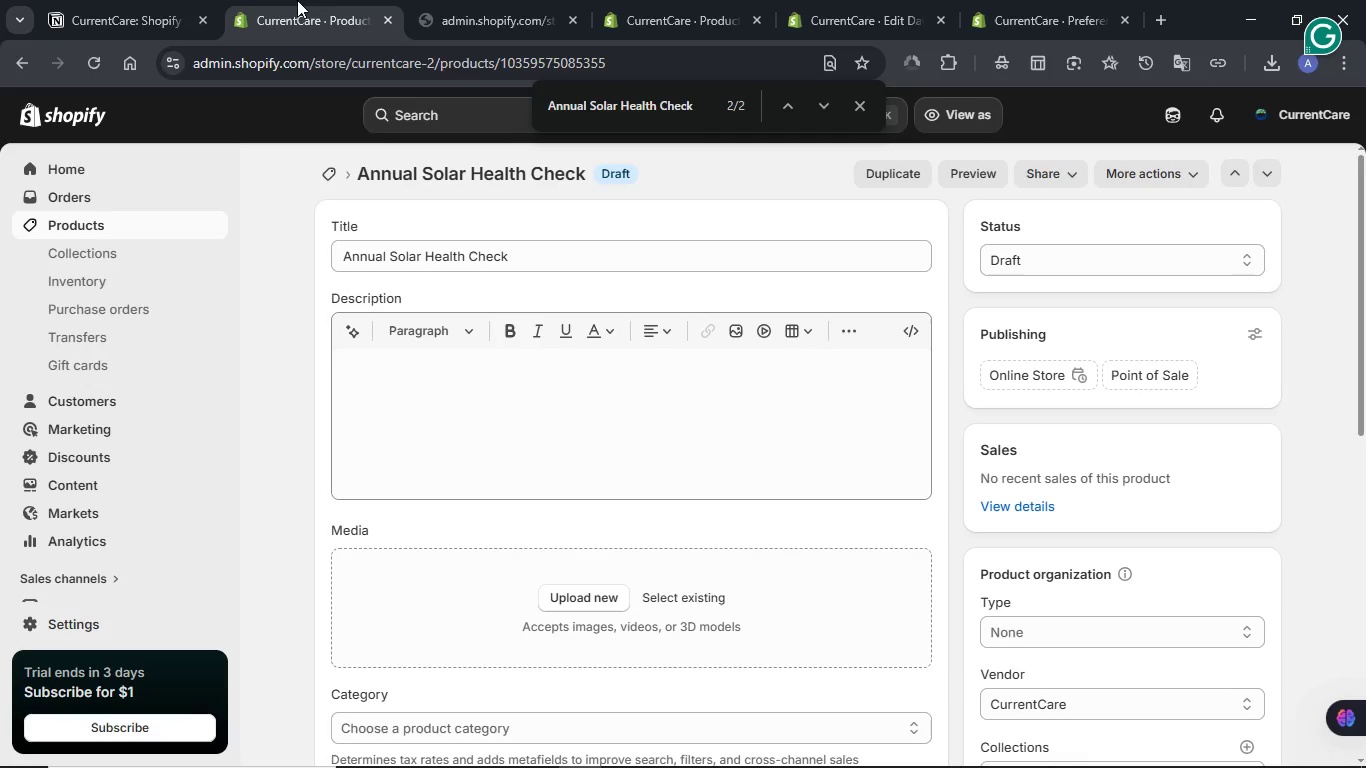 
left_click([297, 0])
 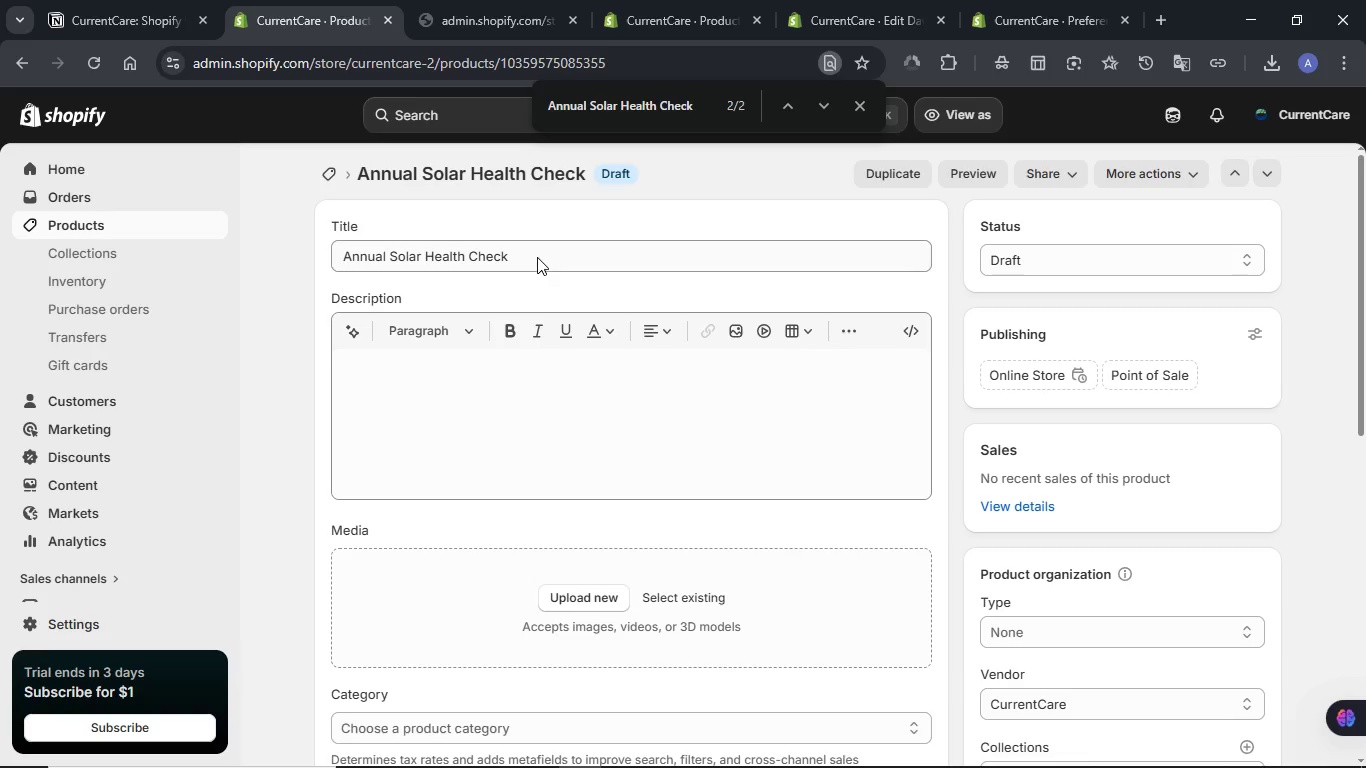 
left_click([537, 257])
 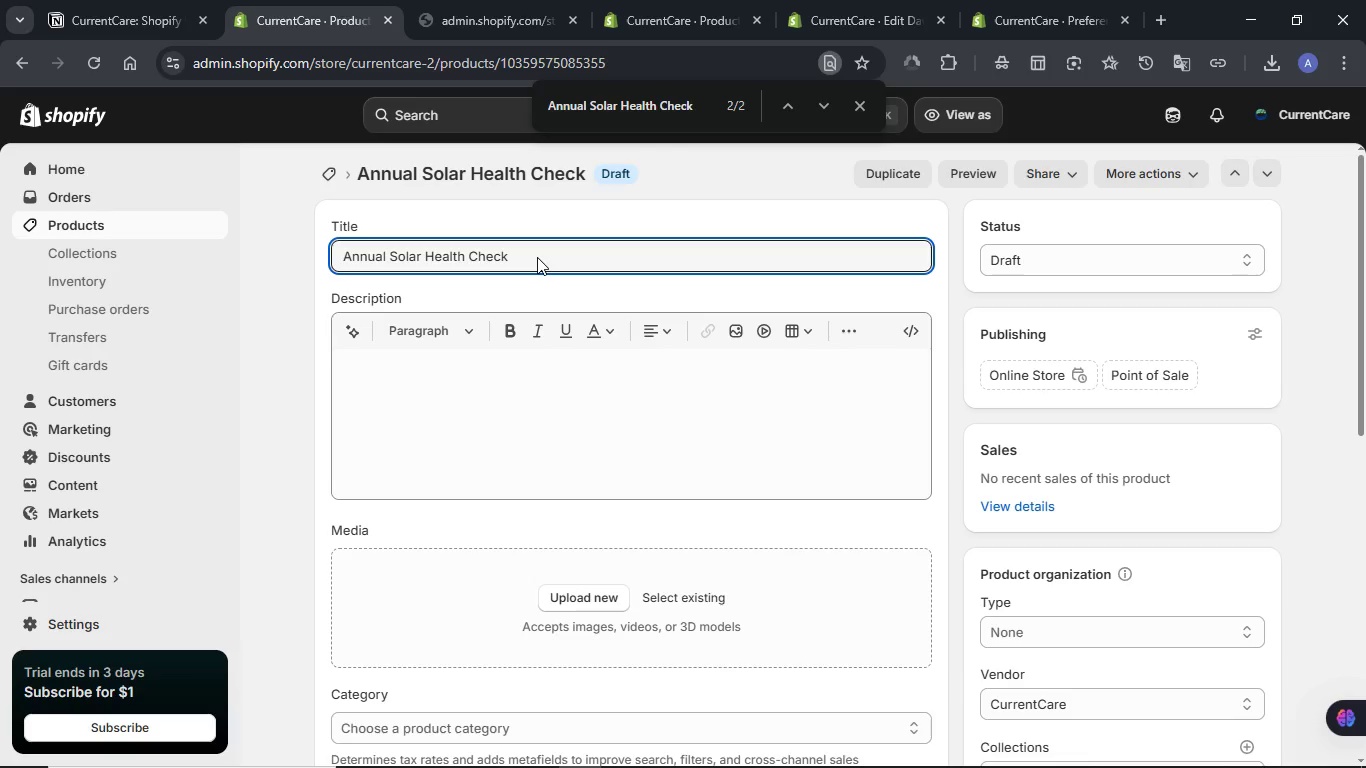 
key(Control+A)
 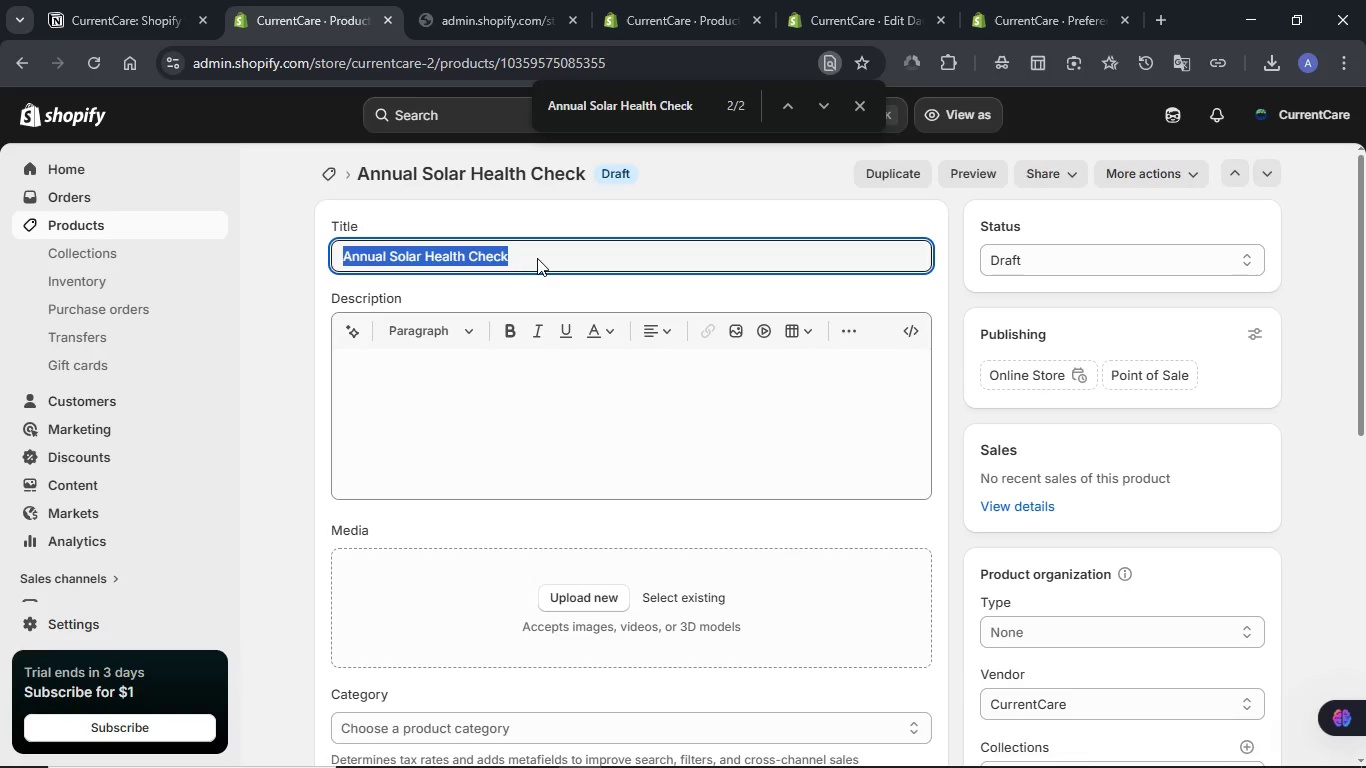 
key(Meta+V)
 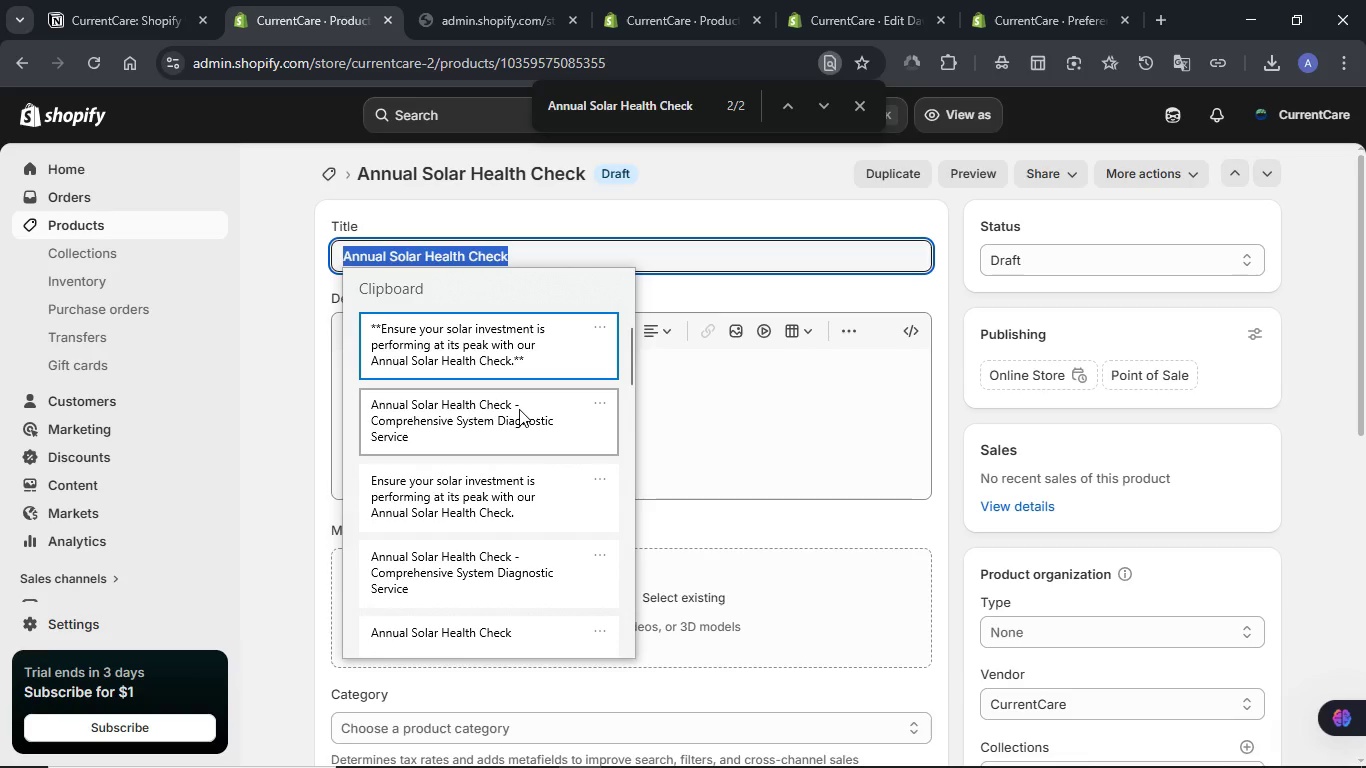 
left_click([519, 409])
 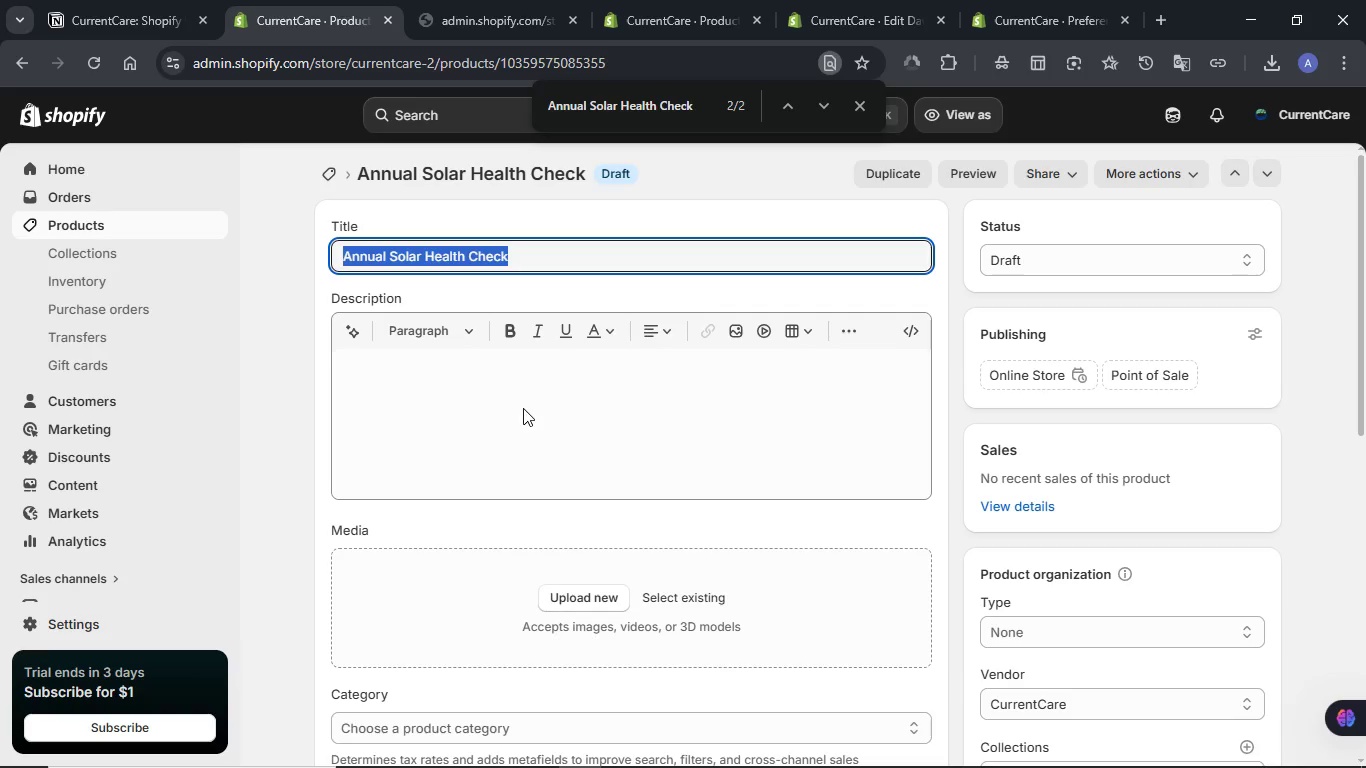 
key(Control+ControlLeft)
 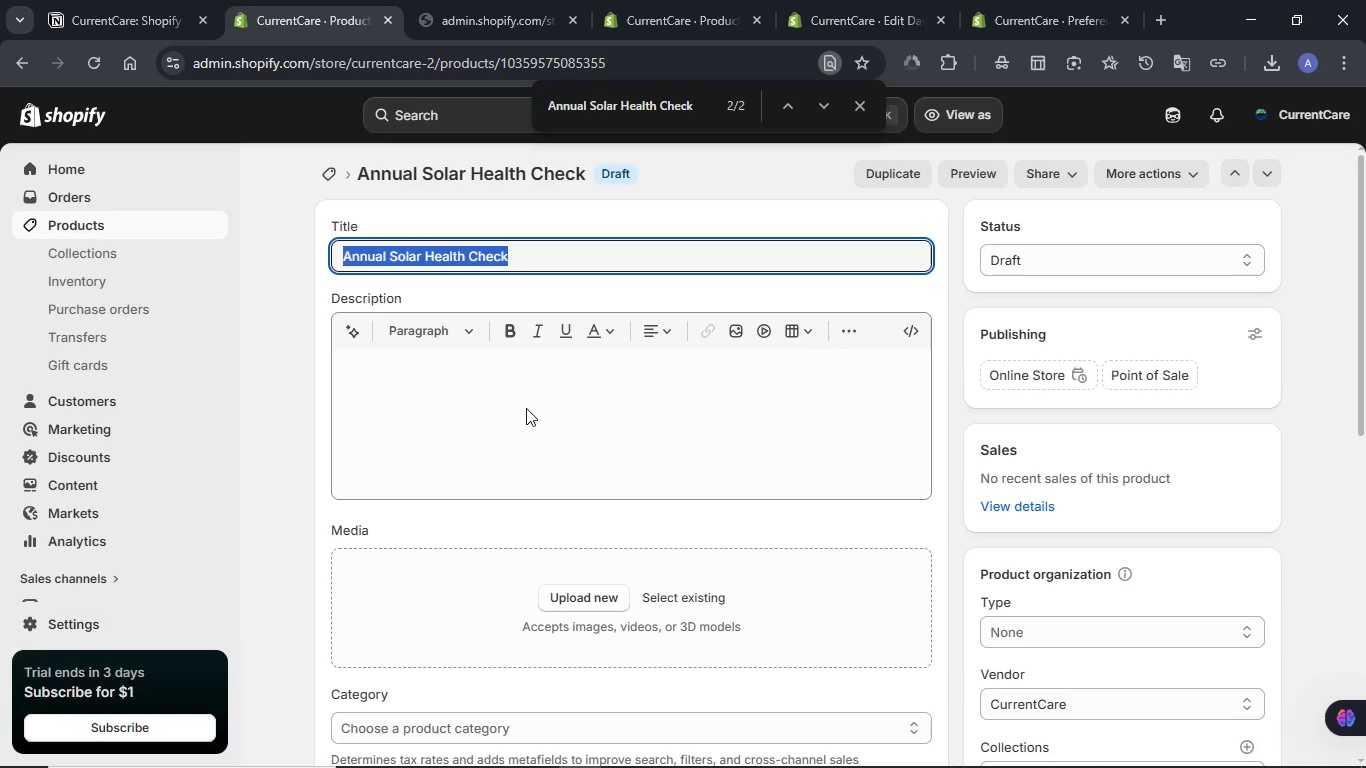 
hold_key(key=V, duration=2.91)
 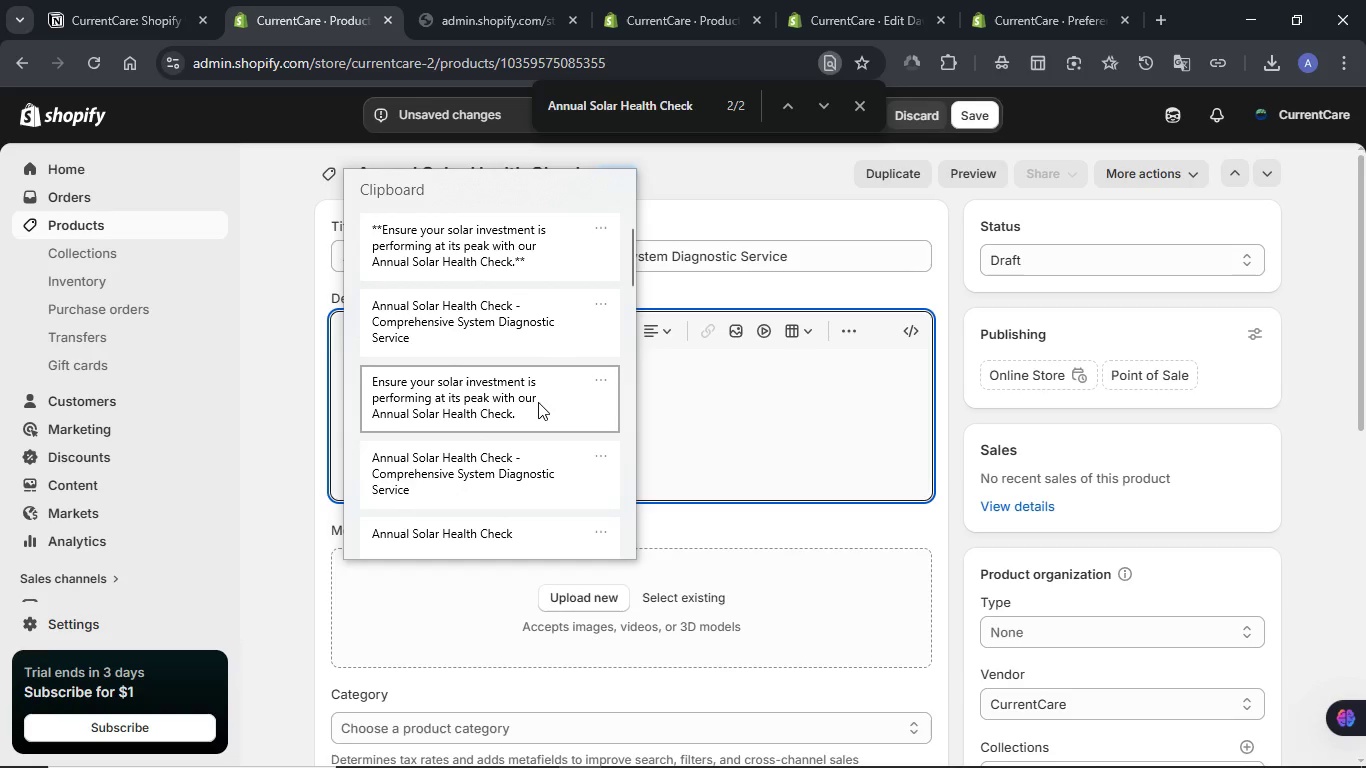 
left_click([540, 405])
 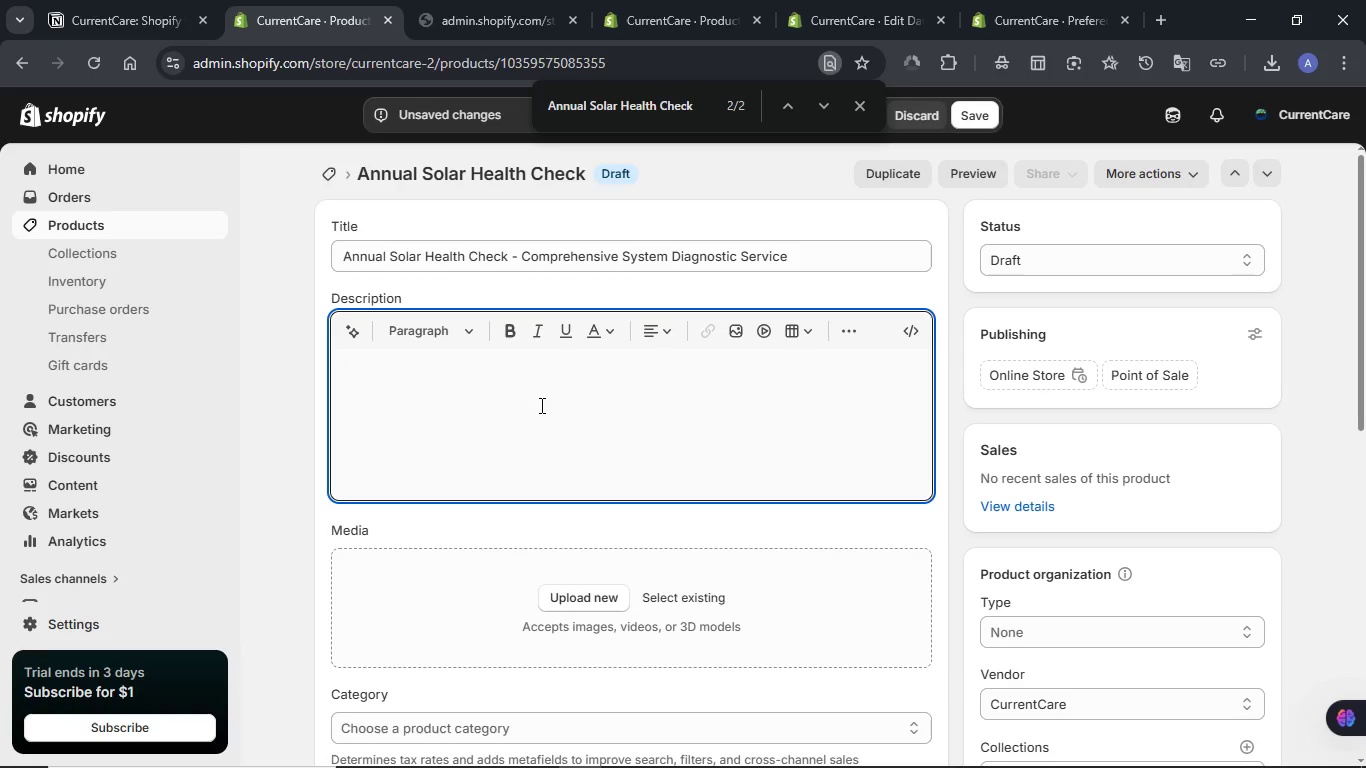 
hold_key(key=MetaLeft, duration=0.56)
 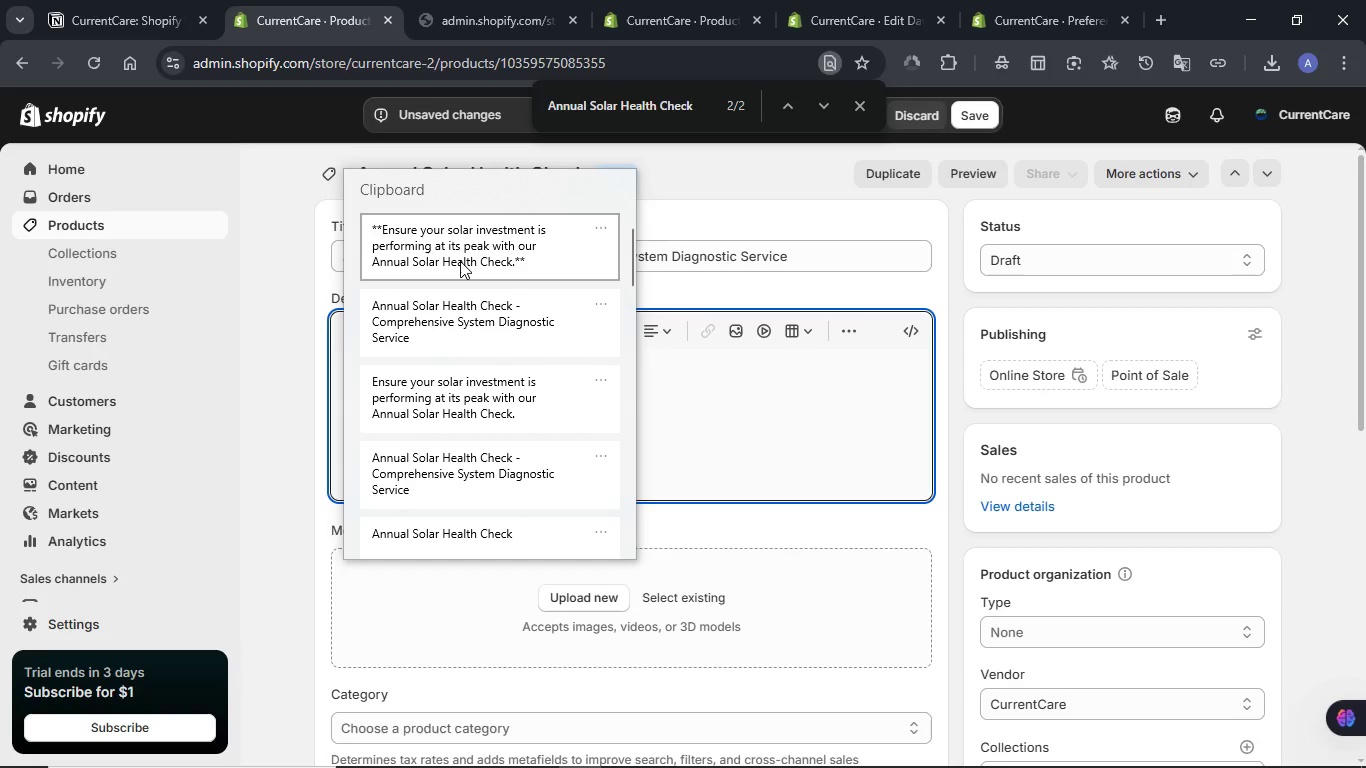 
left_click([460, 261])
 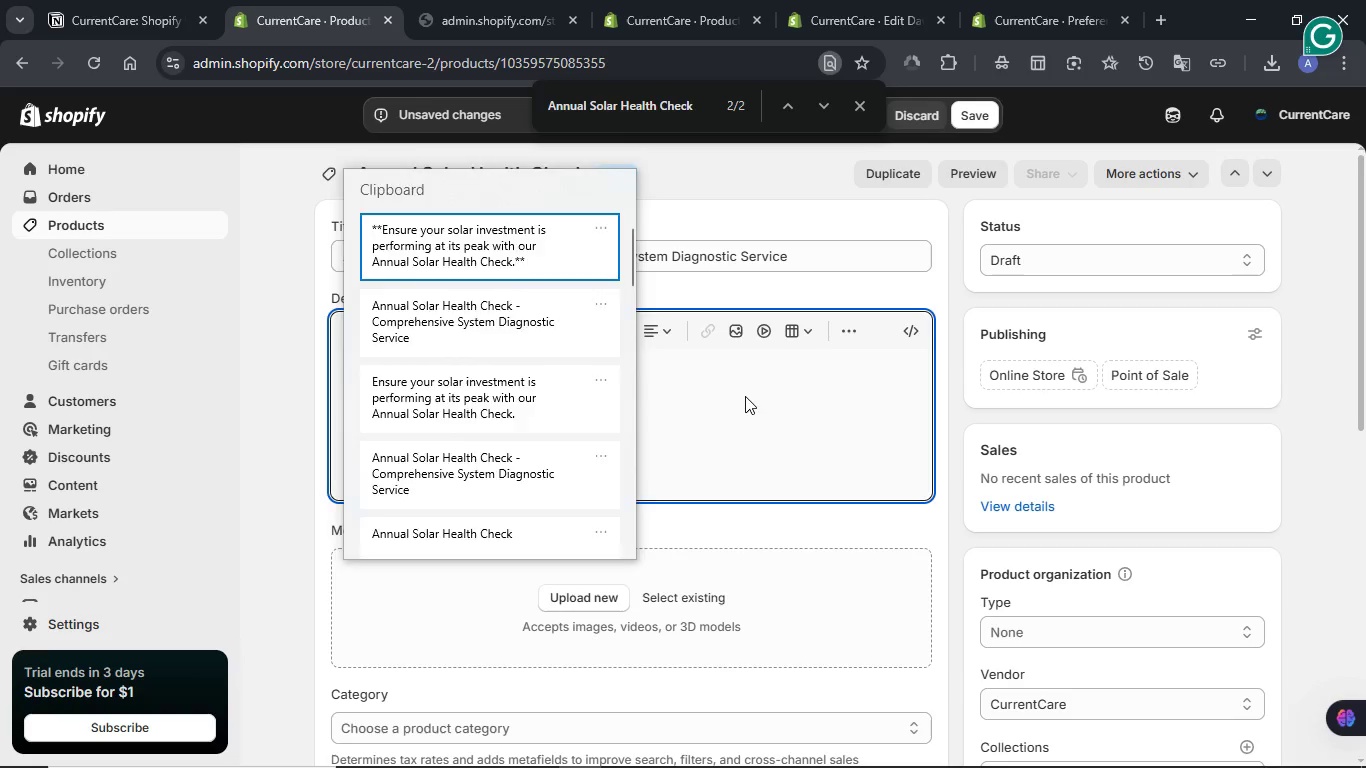 
key(Control+ControlLeft)
 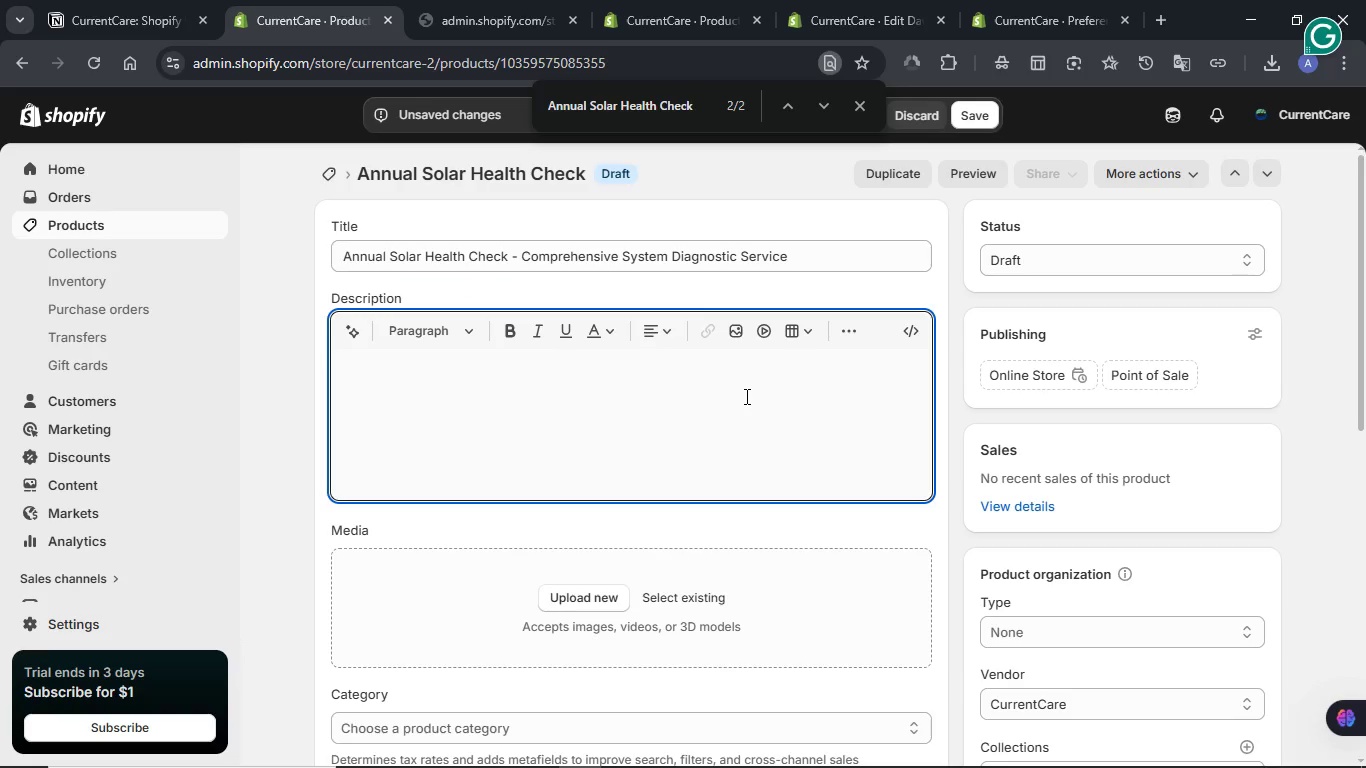 
scroll: coordinate [741, 374], scroll_direction: down, amount: 3.0
 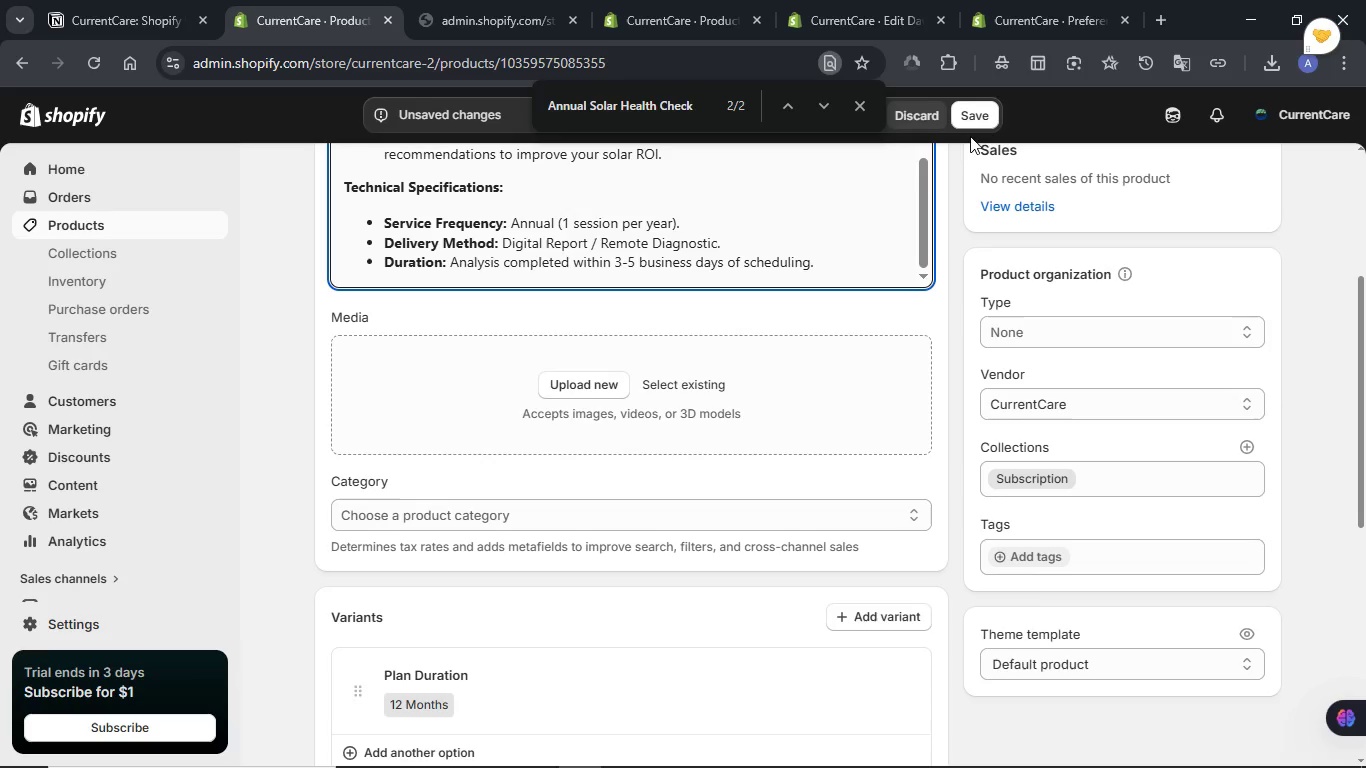 
left_click([977, 122])
 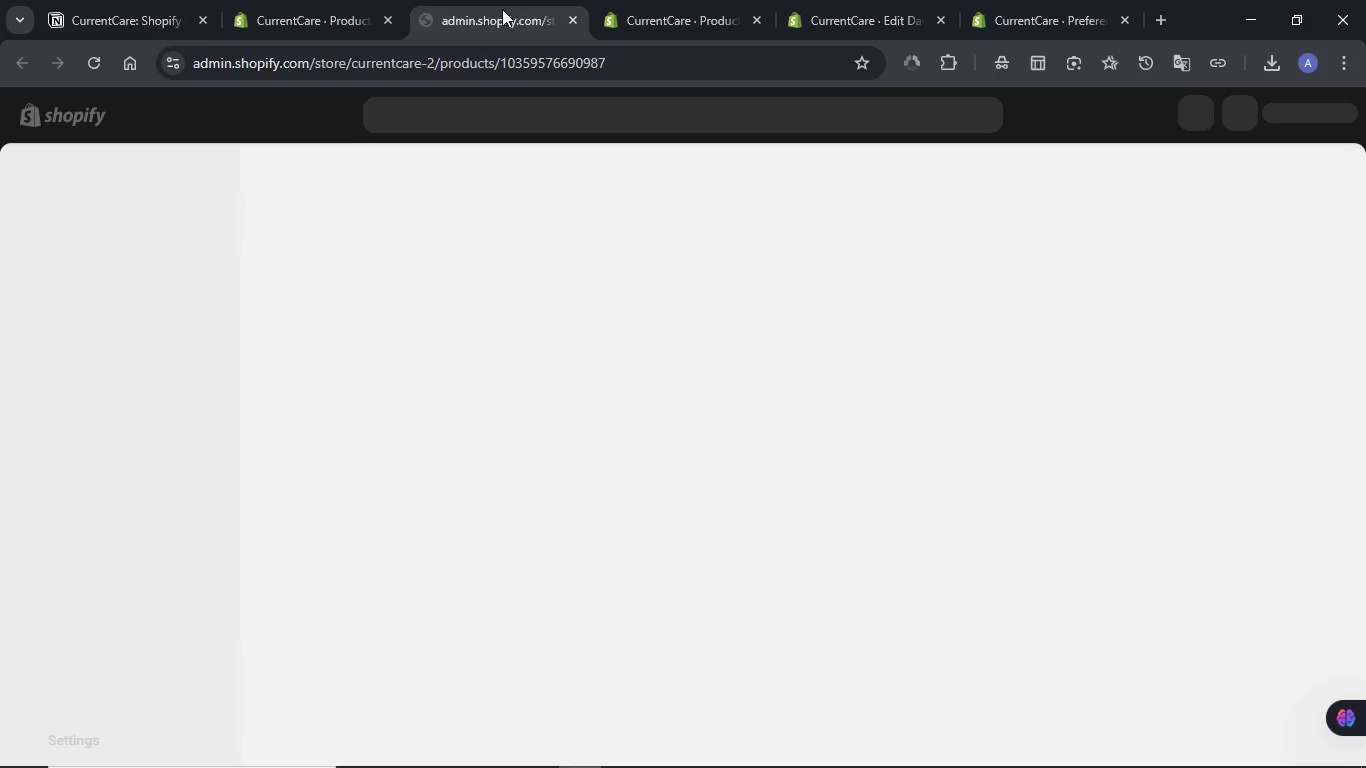 
left_click([502, 9])
 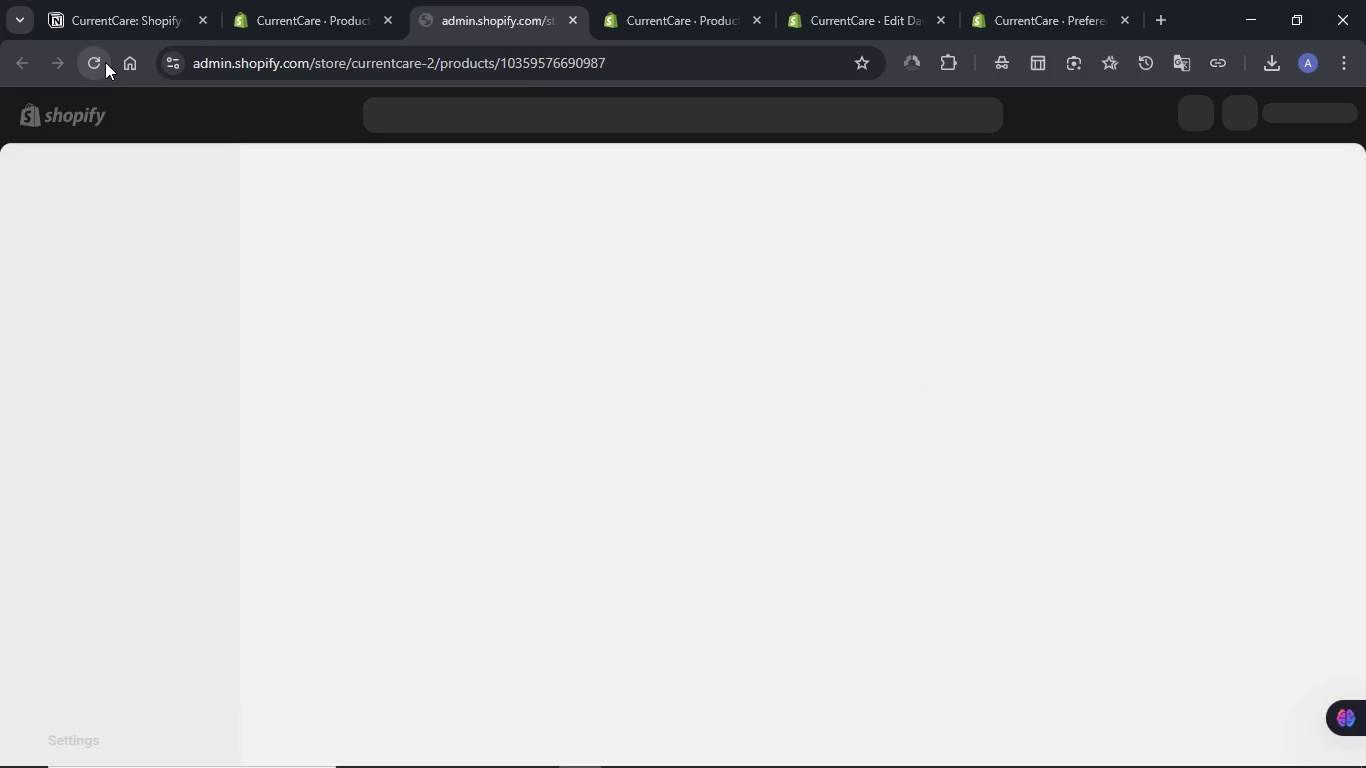 
left_click([105, 62])
 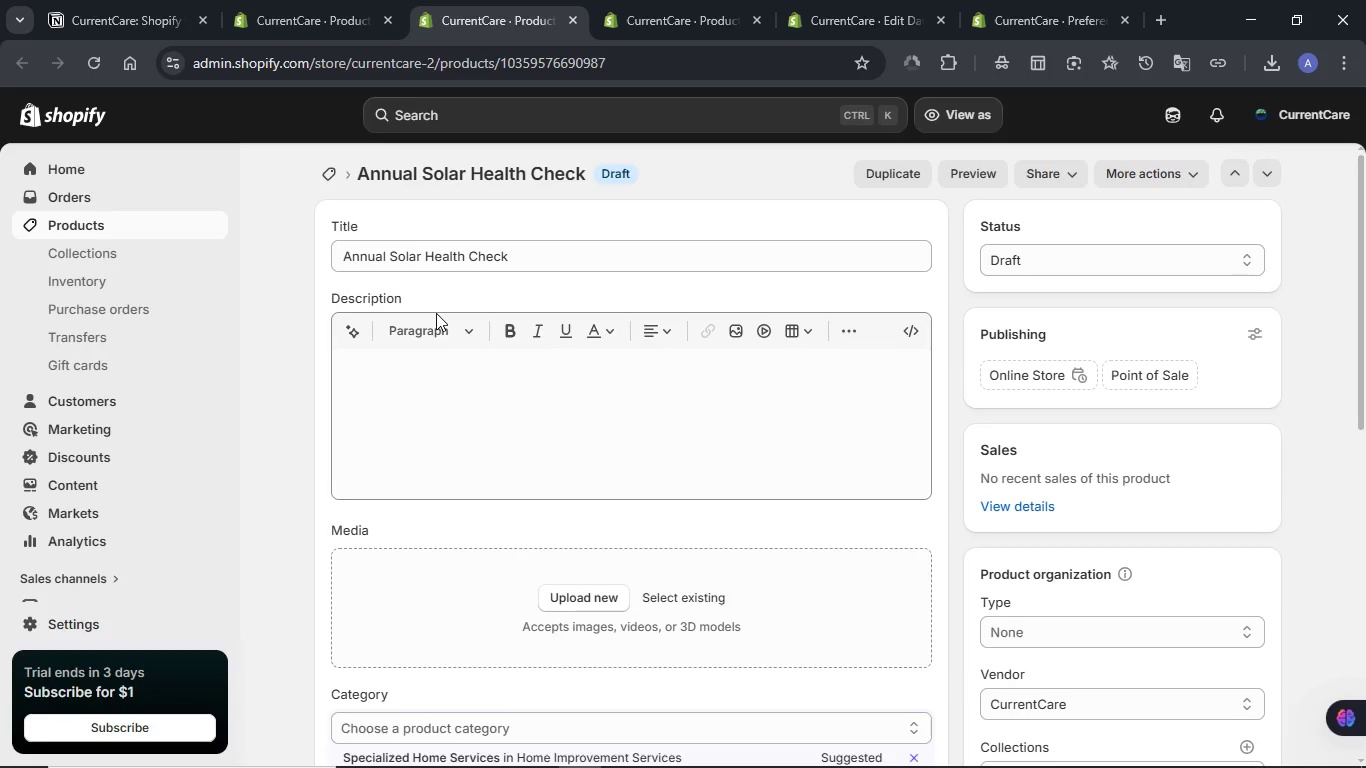 
wait(29.69)
 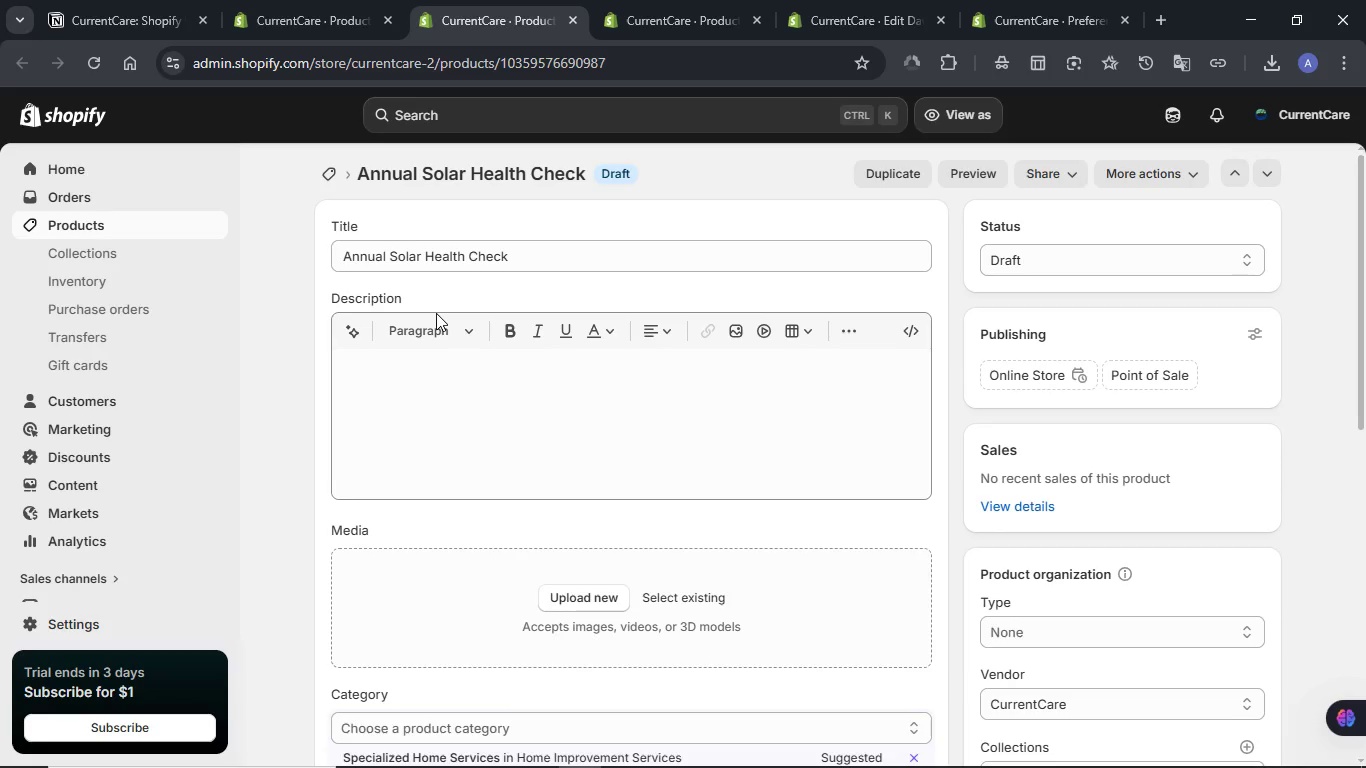 
scroll: coordinate [729, 380], scroll_direction: down, amount: 6.0
 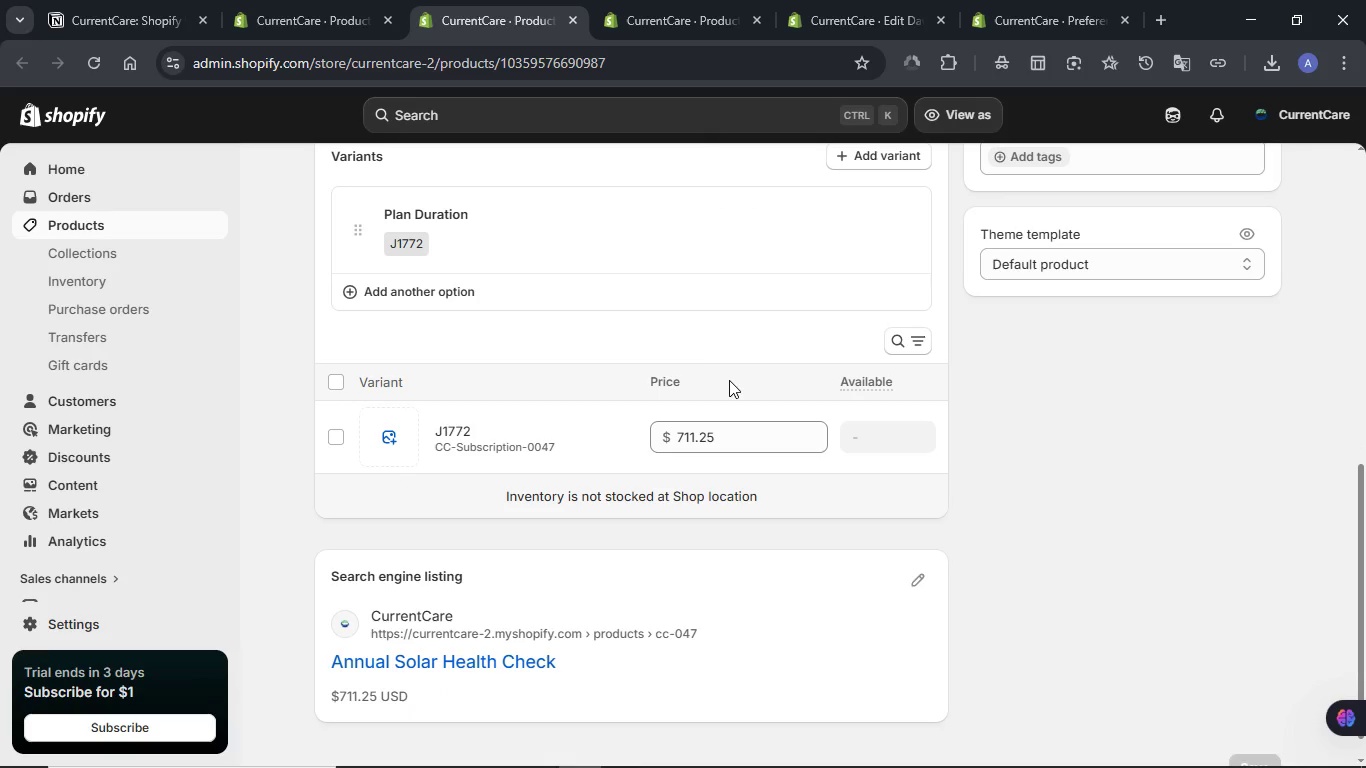 
scroll: coordinate [729, 380], scroll_direction: up, amount: 11.0
 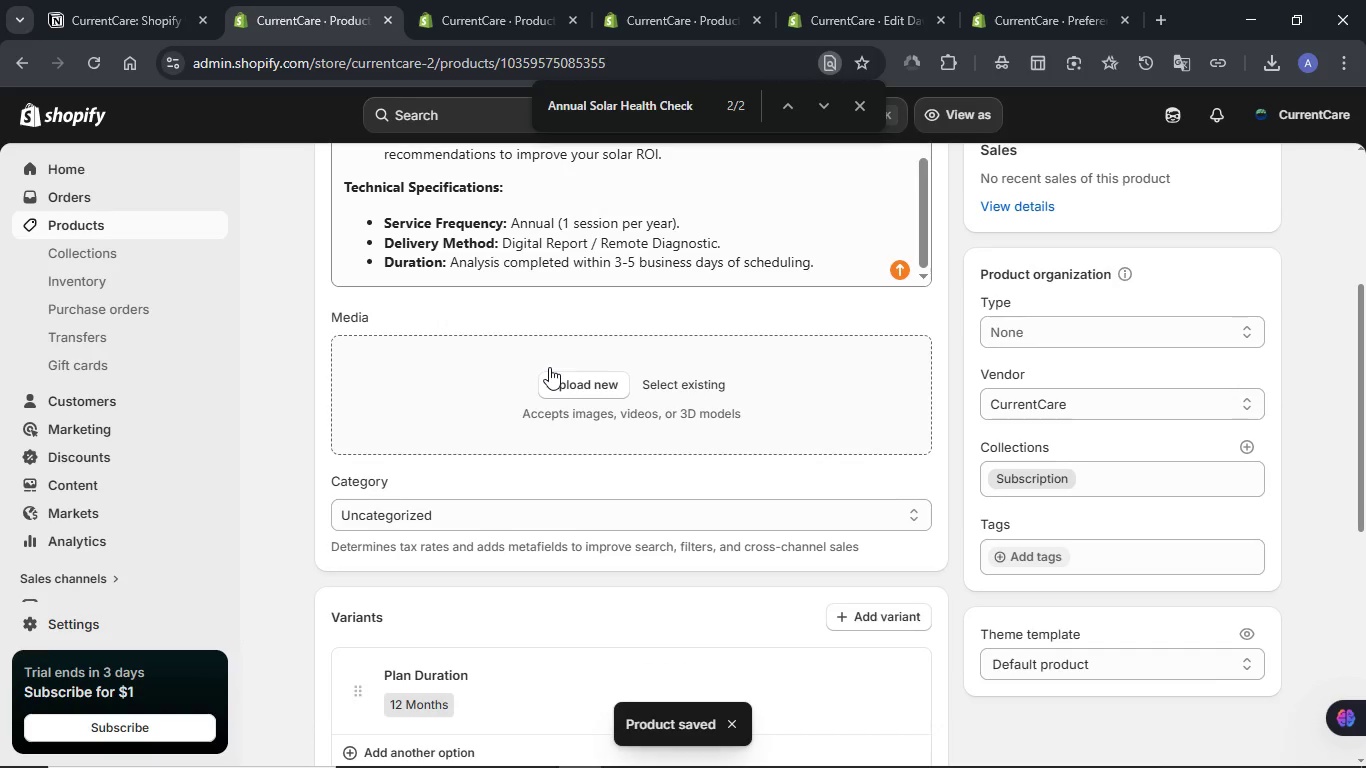 
wait(5.55)
 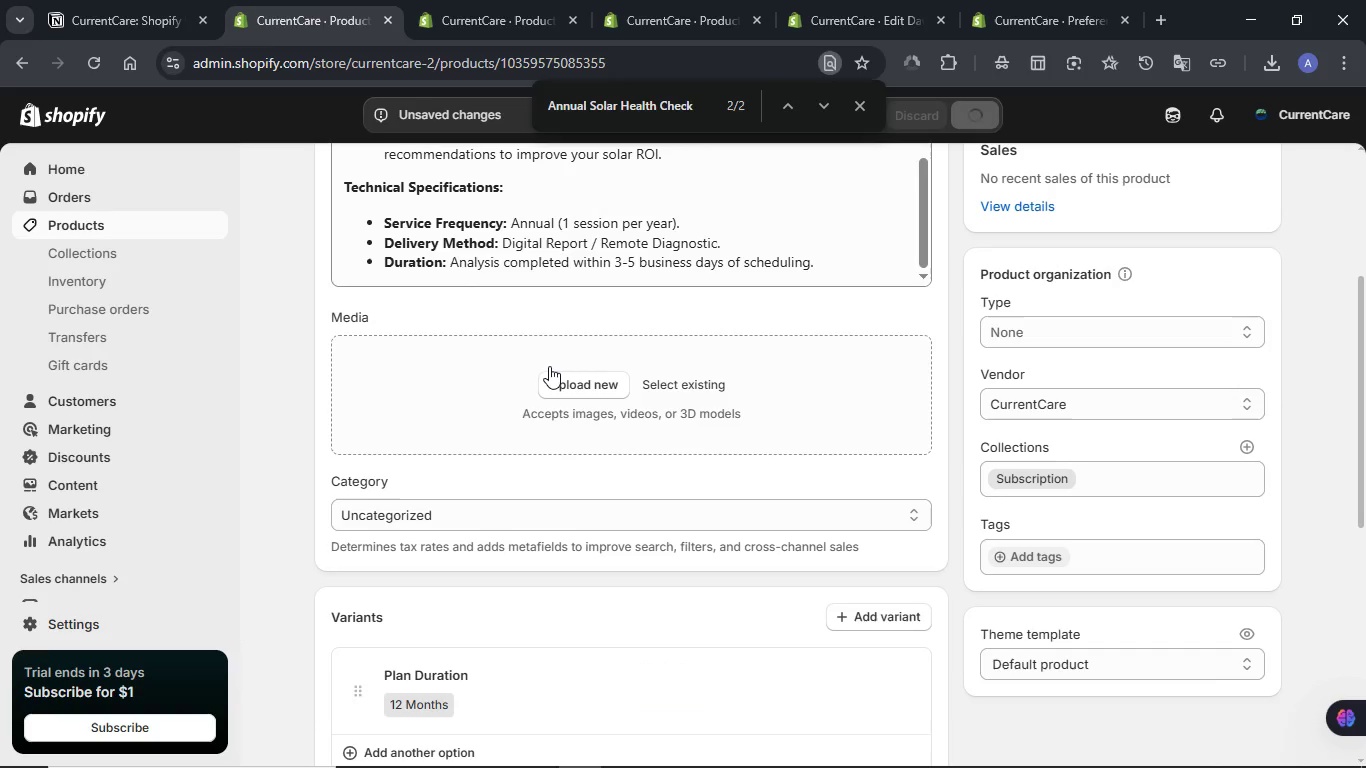 
scroll: coordinate [549, 367], scroll_direction: up, amount: 2.0
 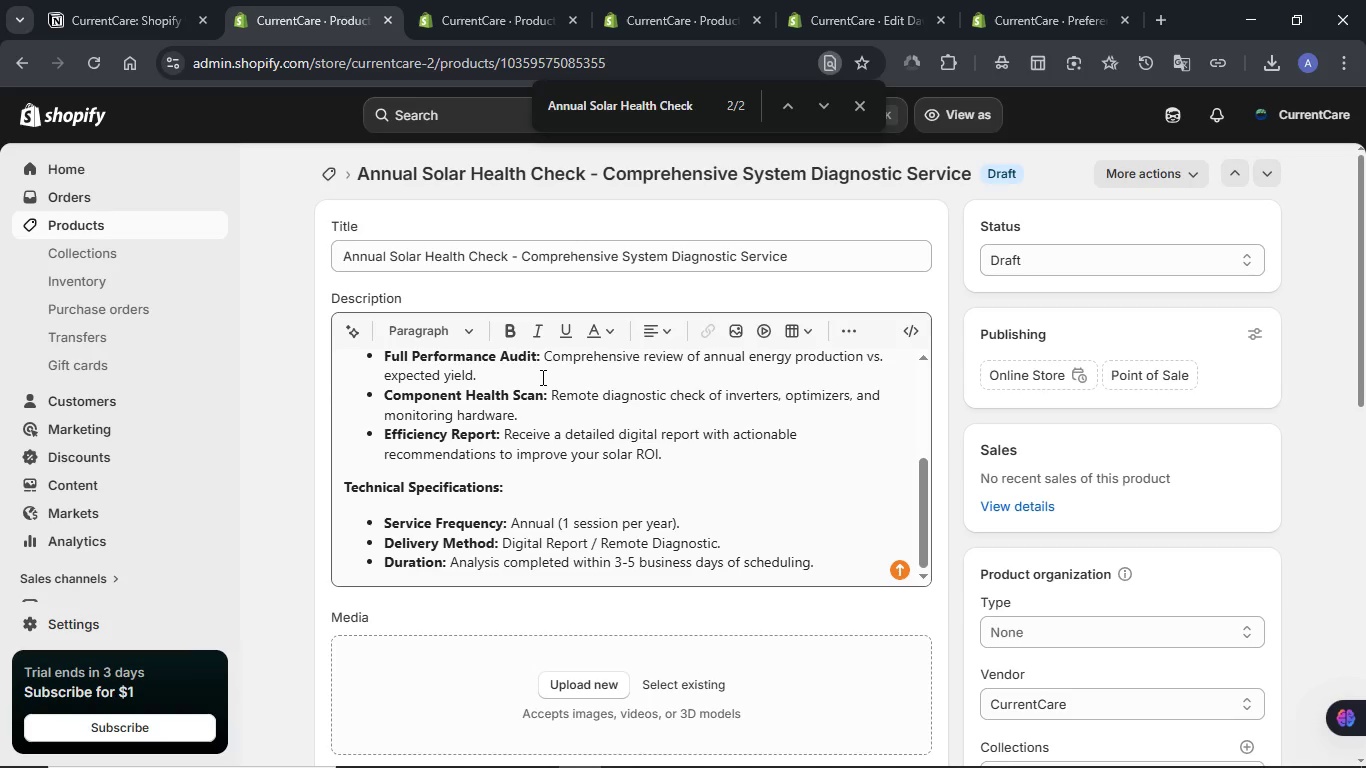 
wait(5.56)
 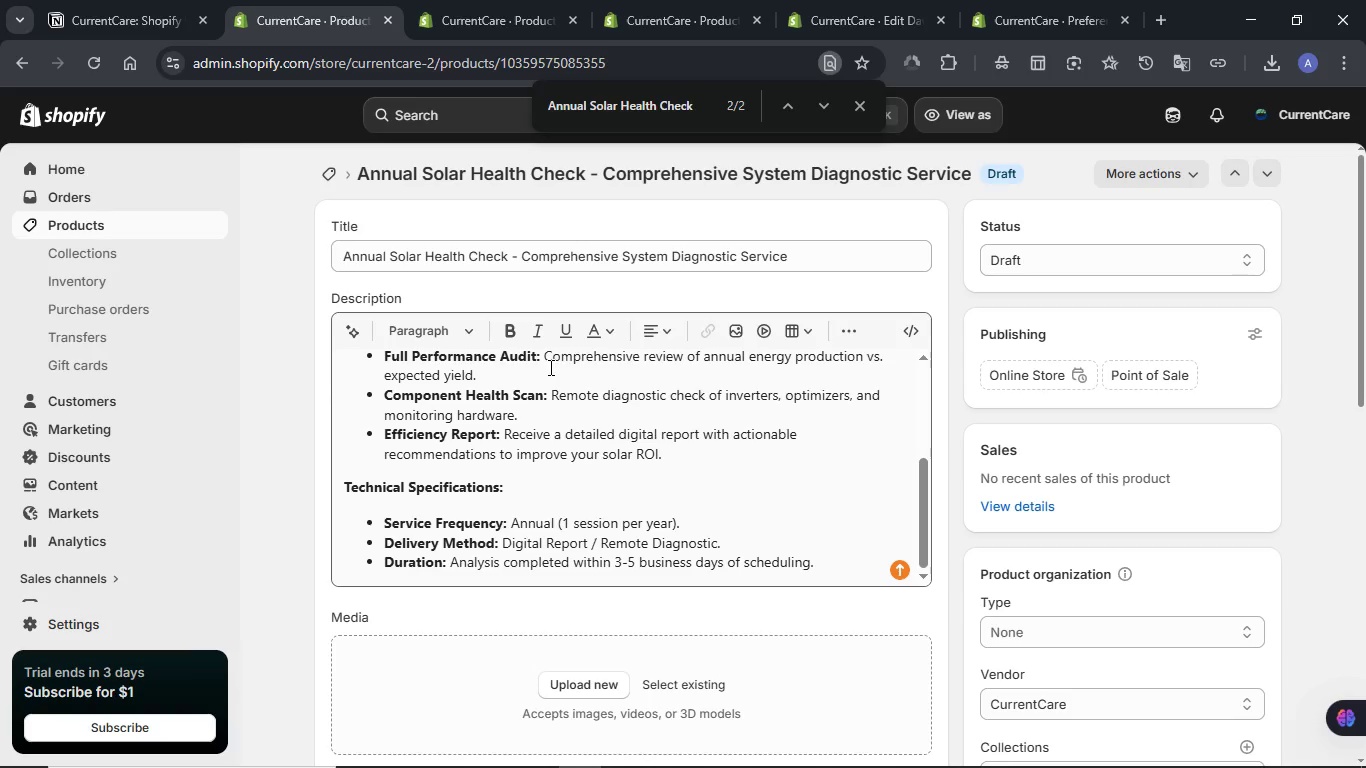 
left_click([122, 20])
 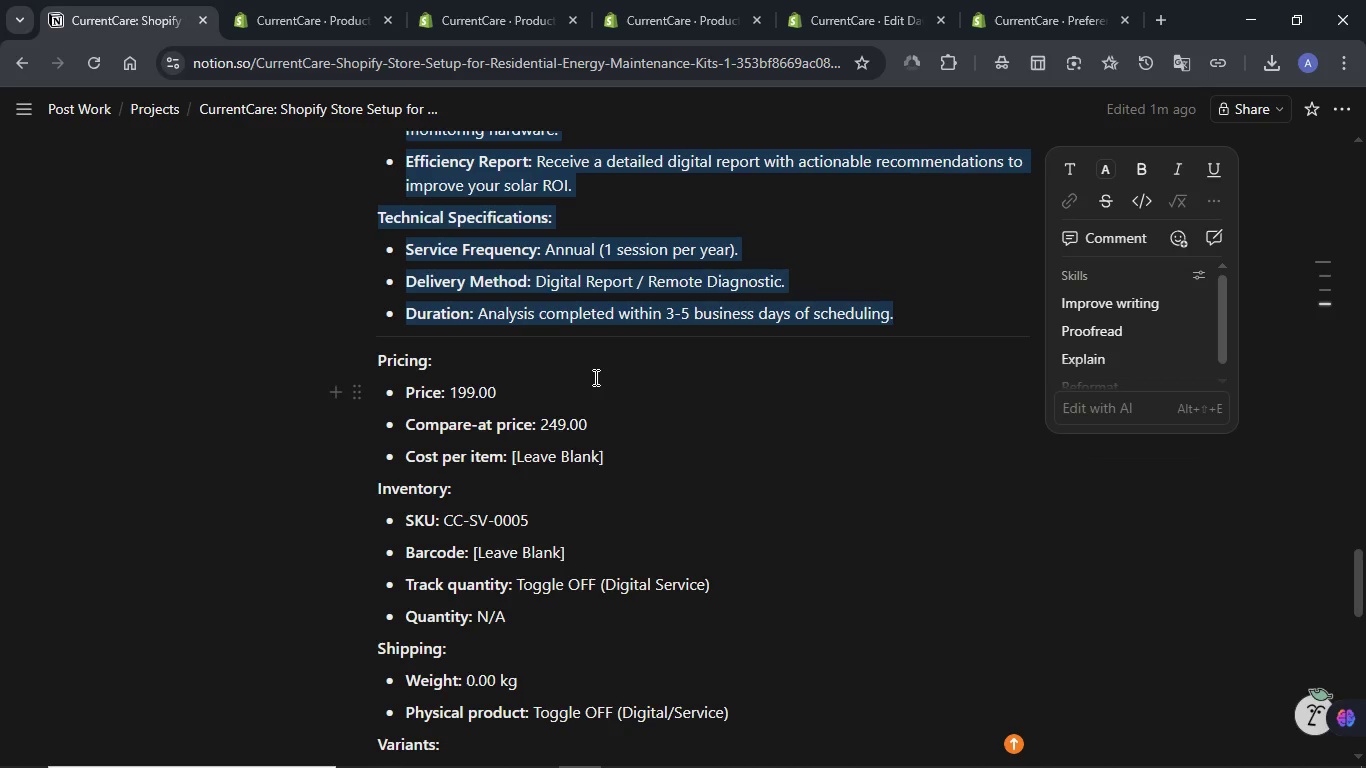 
scroll: coordinate [593, 376], scroll_direction: down, amount: 3.0
 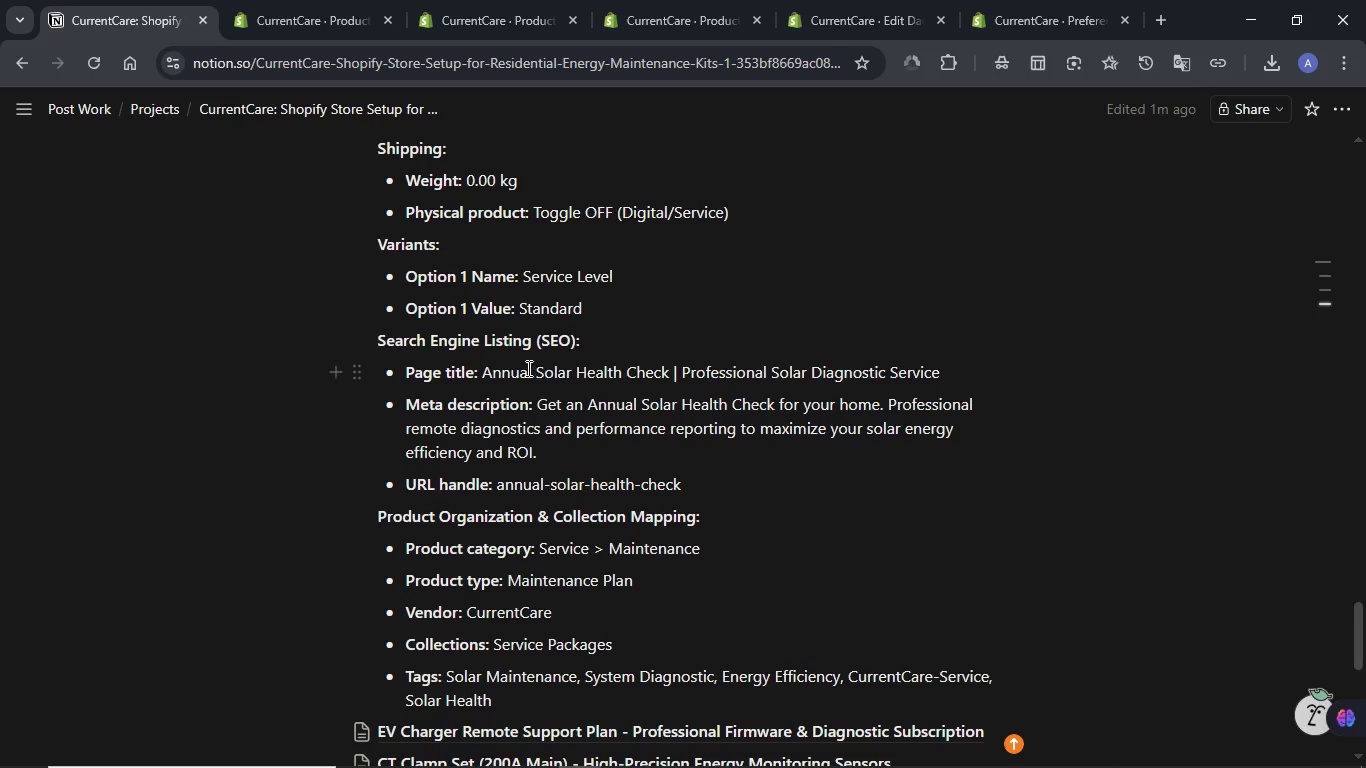 
wait(6.77)
 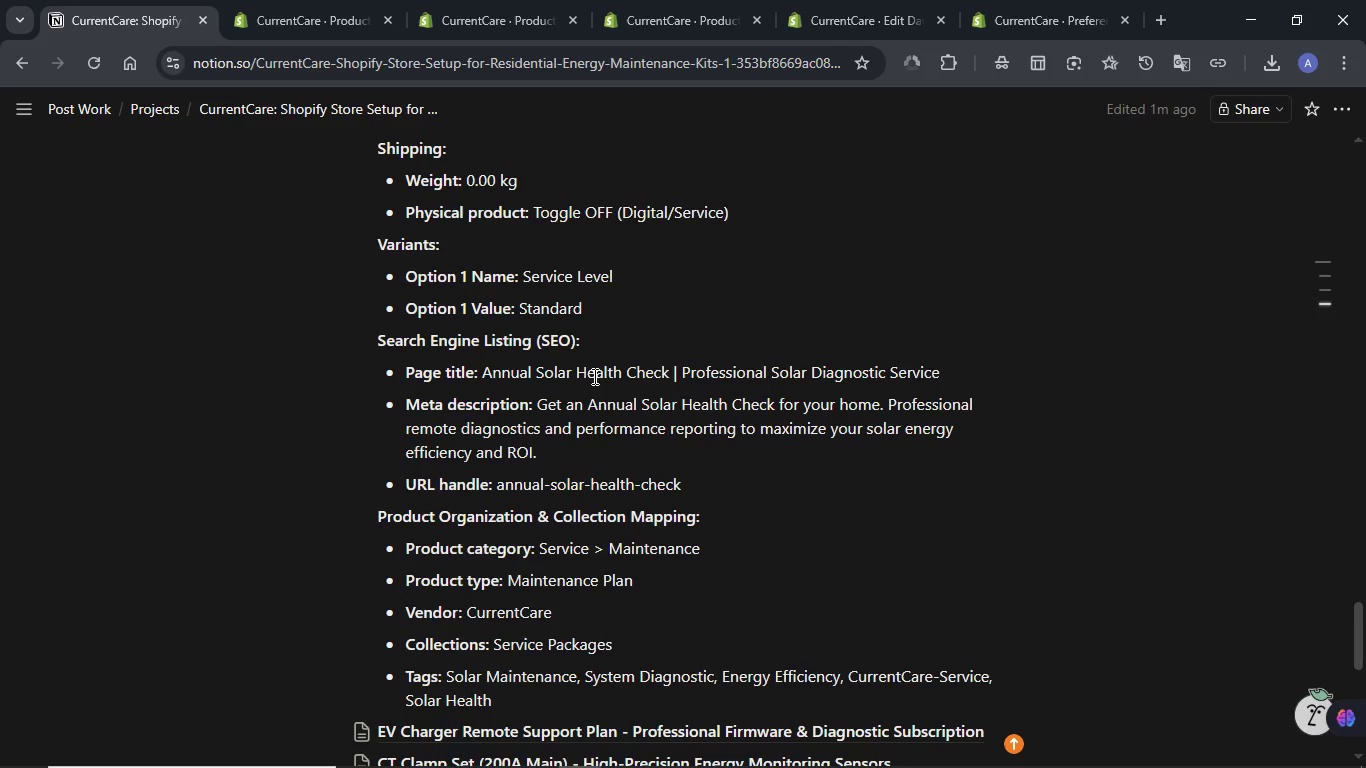 
left_click_drag(start_coordinate=[482, 370], to_coordinate=[965, 378])
 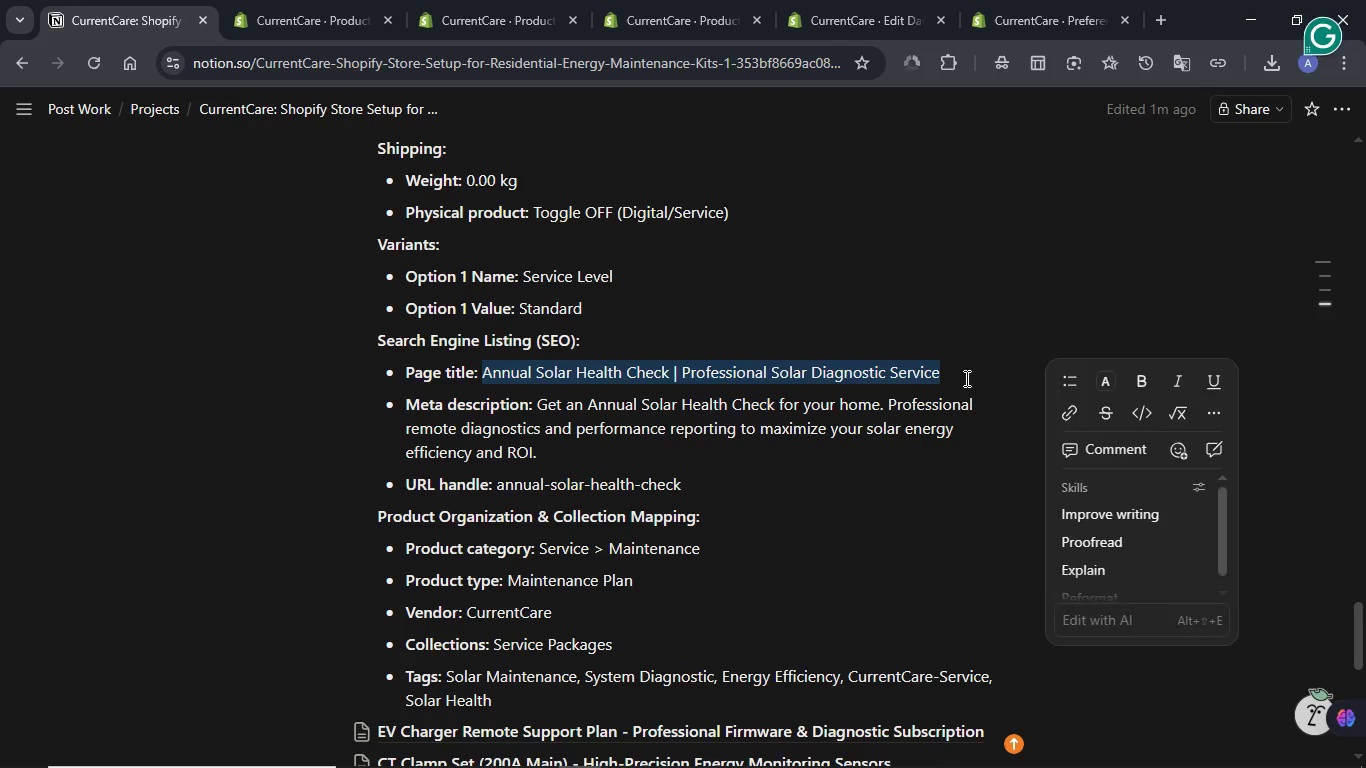 
key(Control+C)
 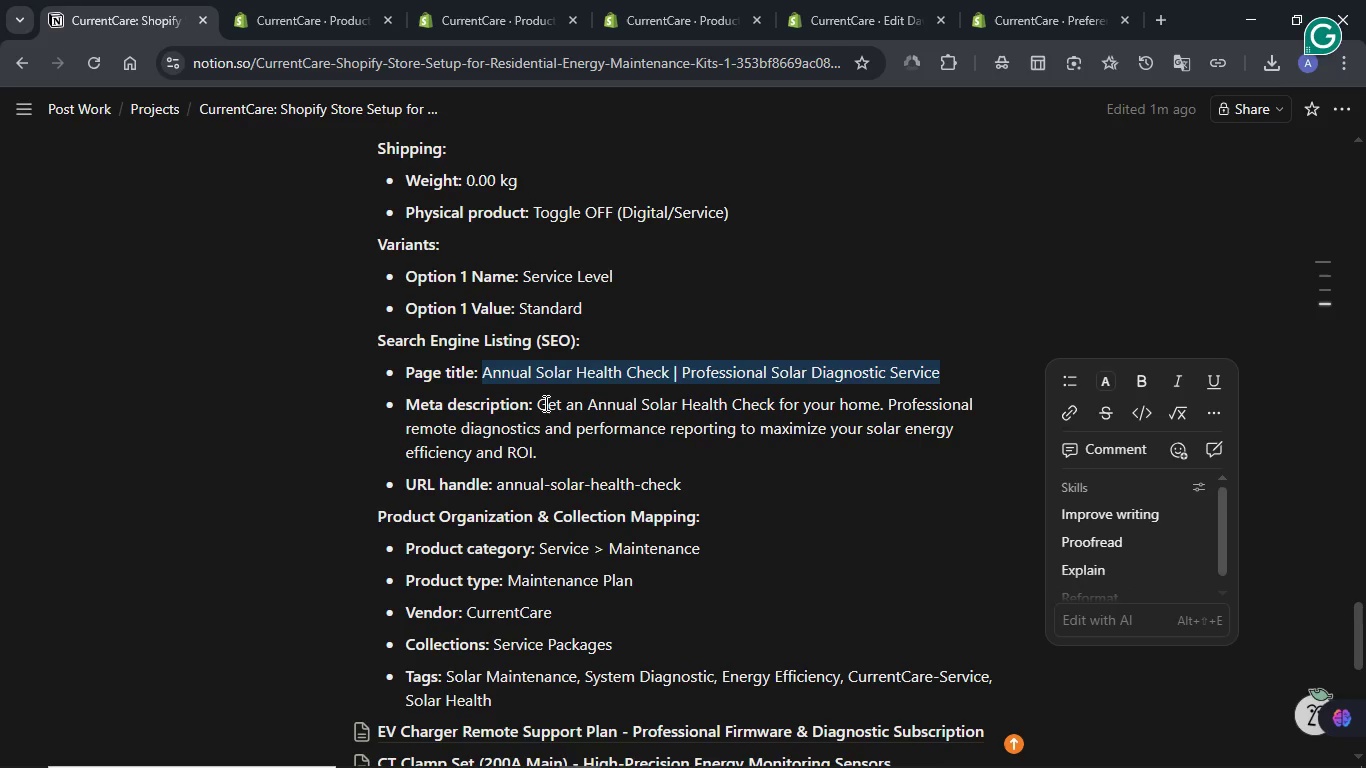 
left_click([544, 403])
 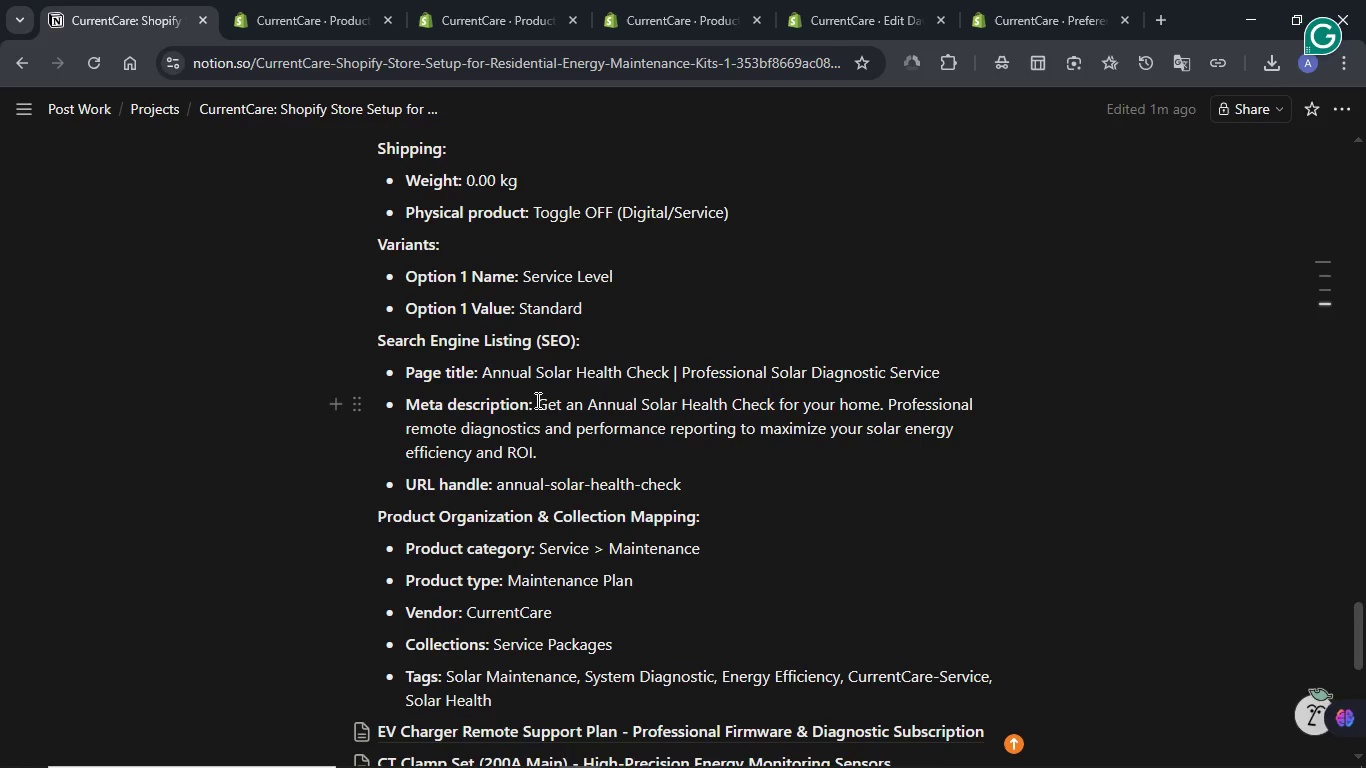 
left_click_drag(start_coordinate=[536, 400], to_coordinate=[569, 451])
 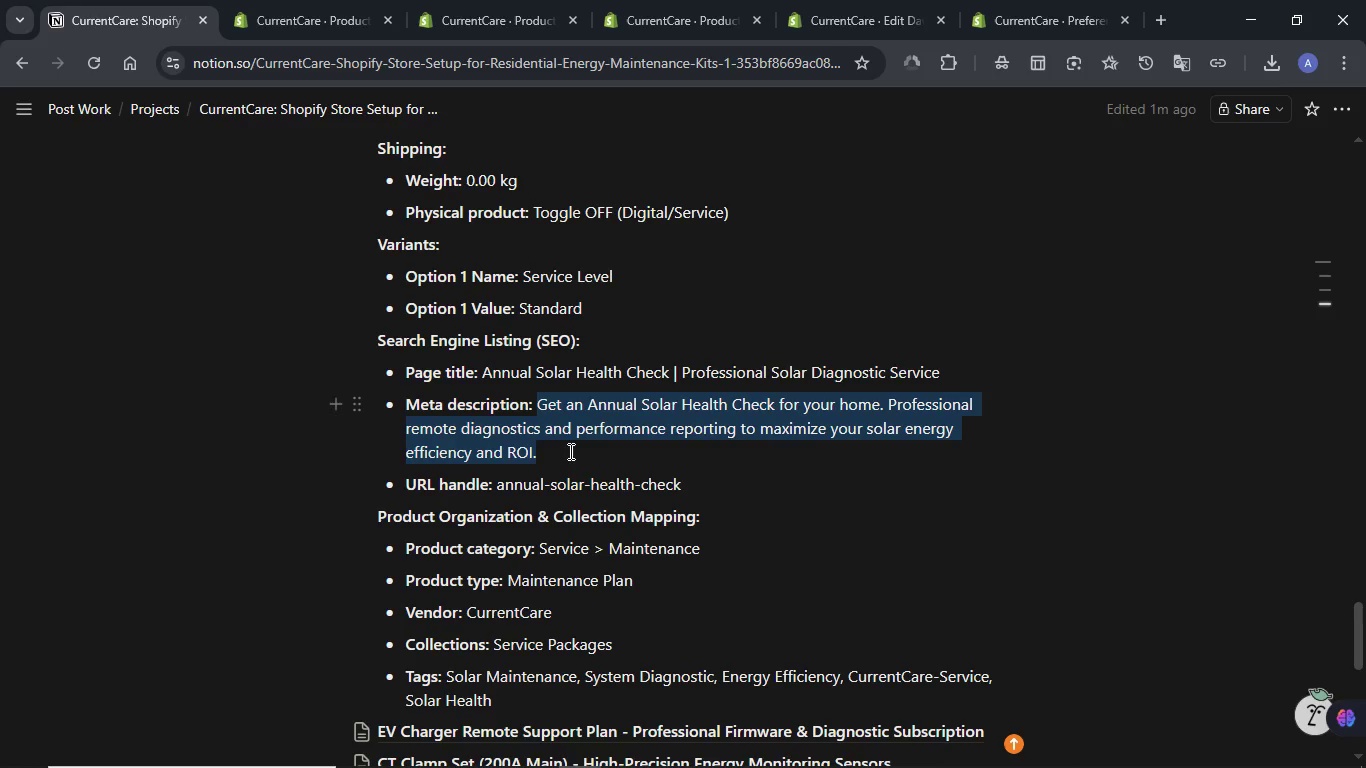 
key(Control+C)
 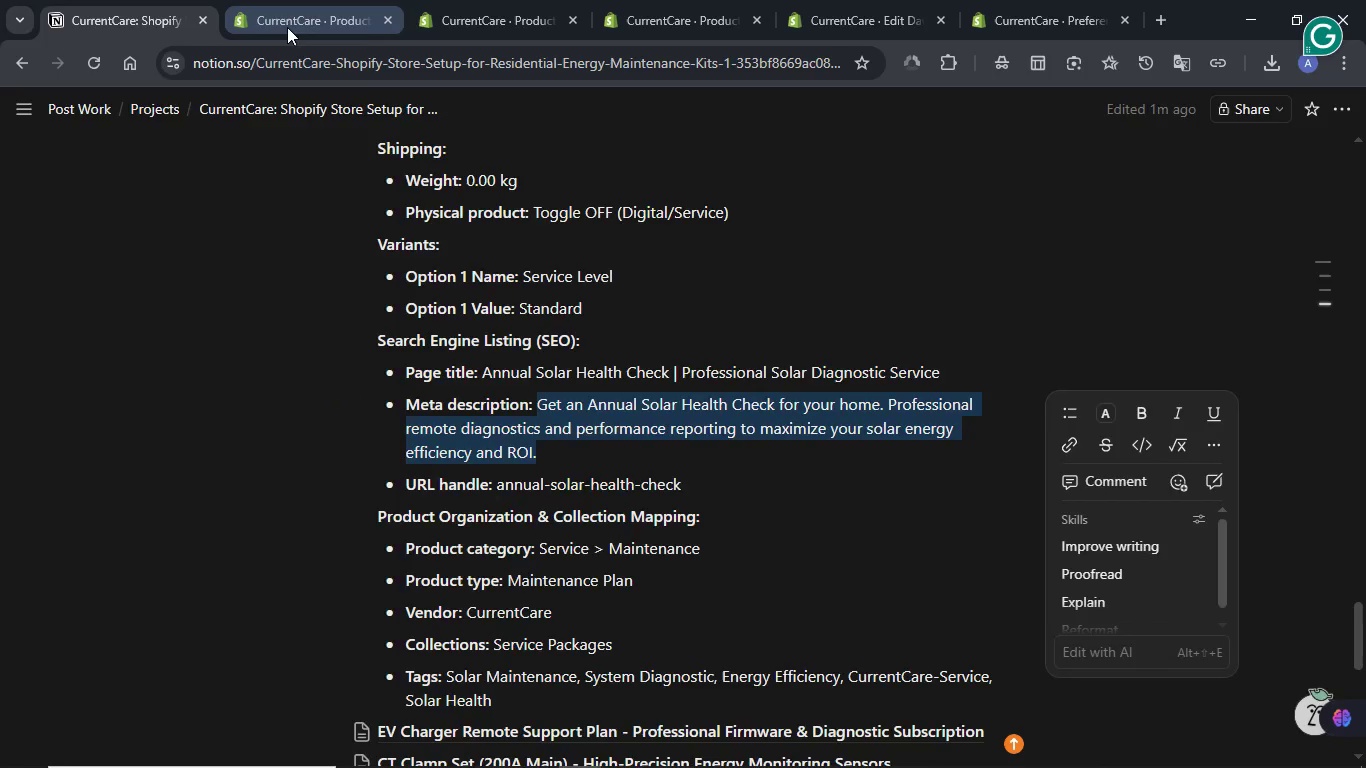 
left_click([287, 27])
 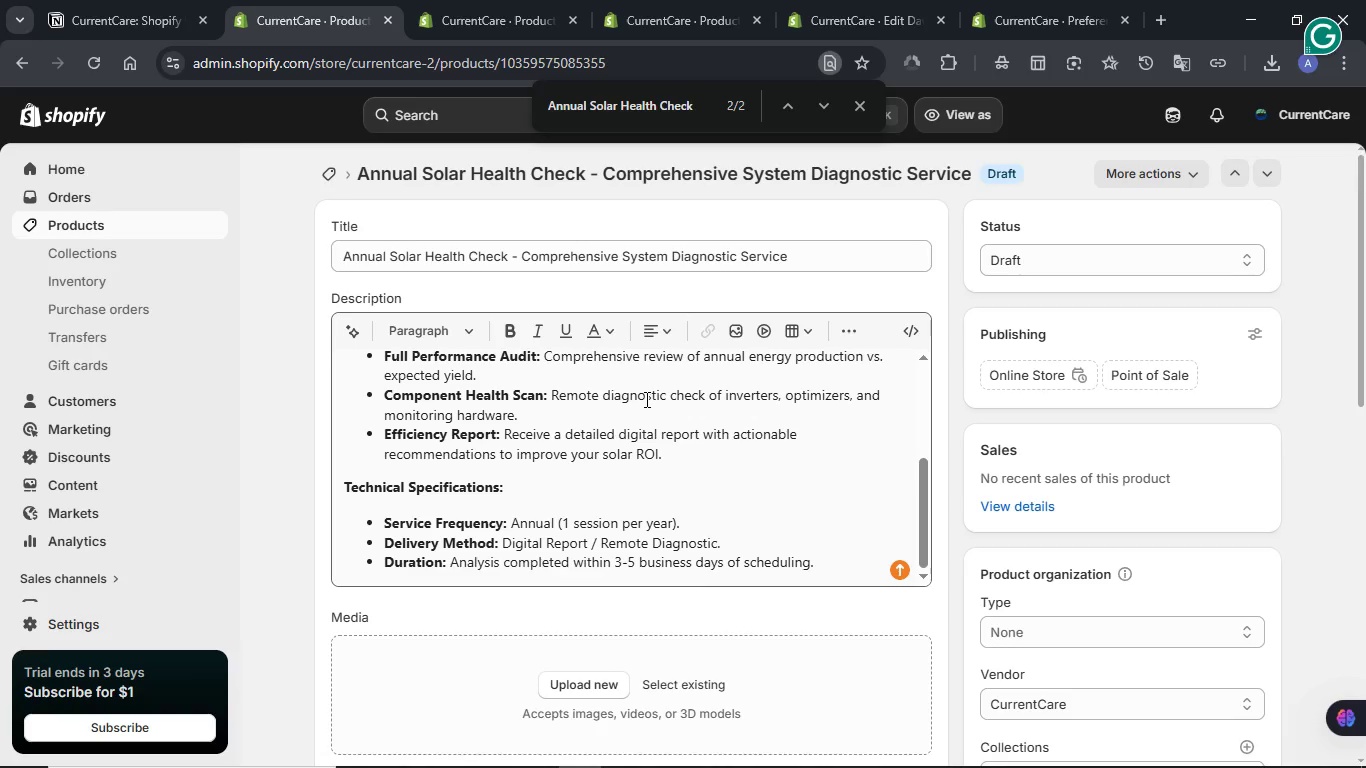 
scroll: coordinate [733, 367], scroll_direction: down, amount: 9.0
 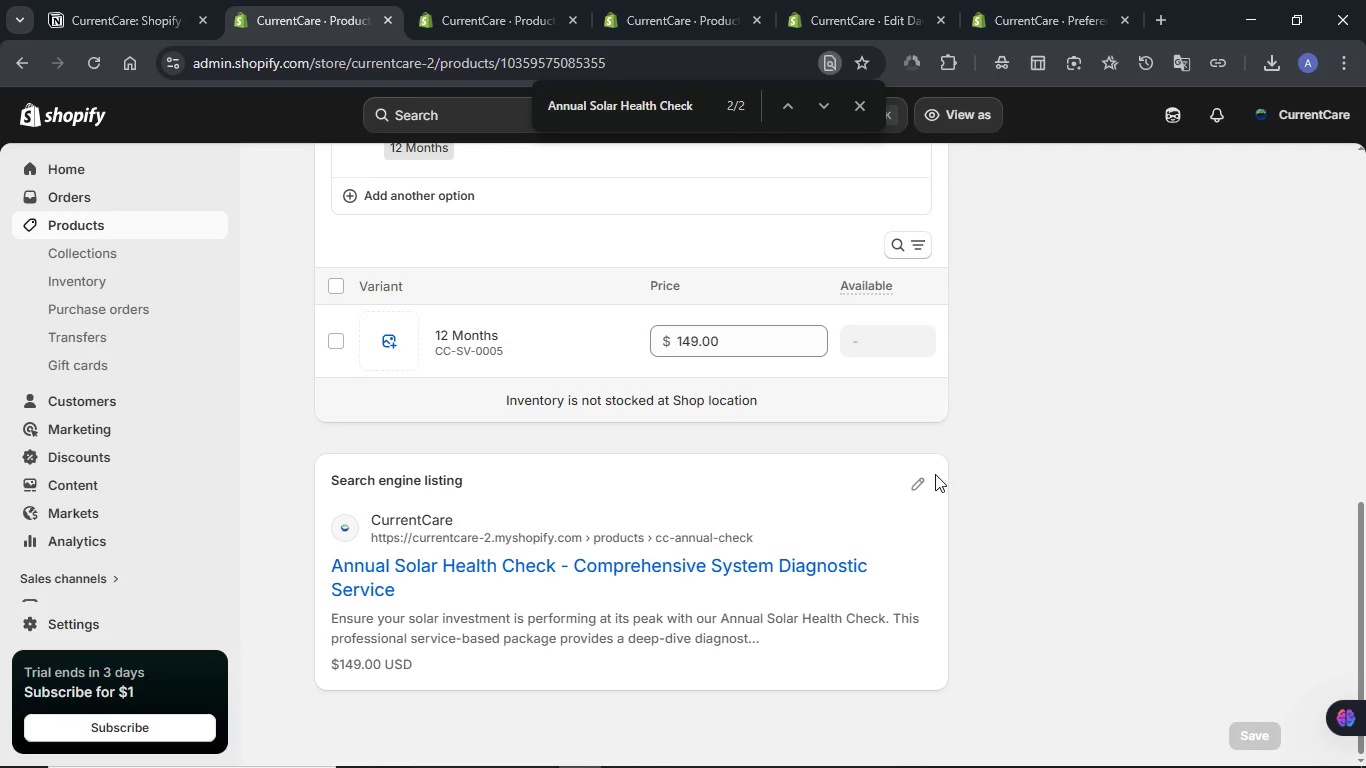 
left_click([917, 486])
 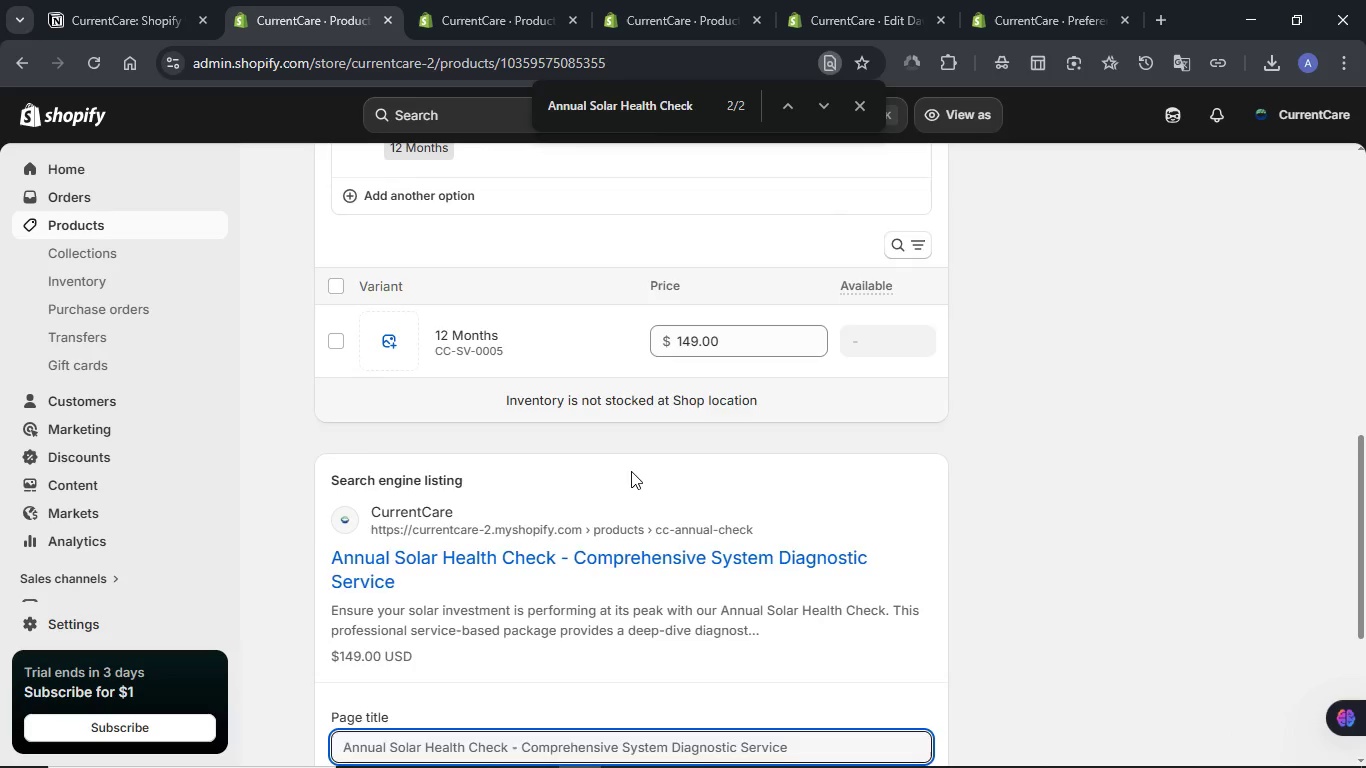 
scroll: coordinate [631, 471], scroll_direction: down, amount: 3.0
 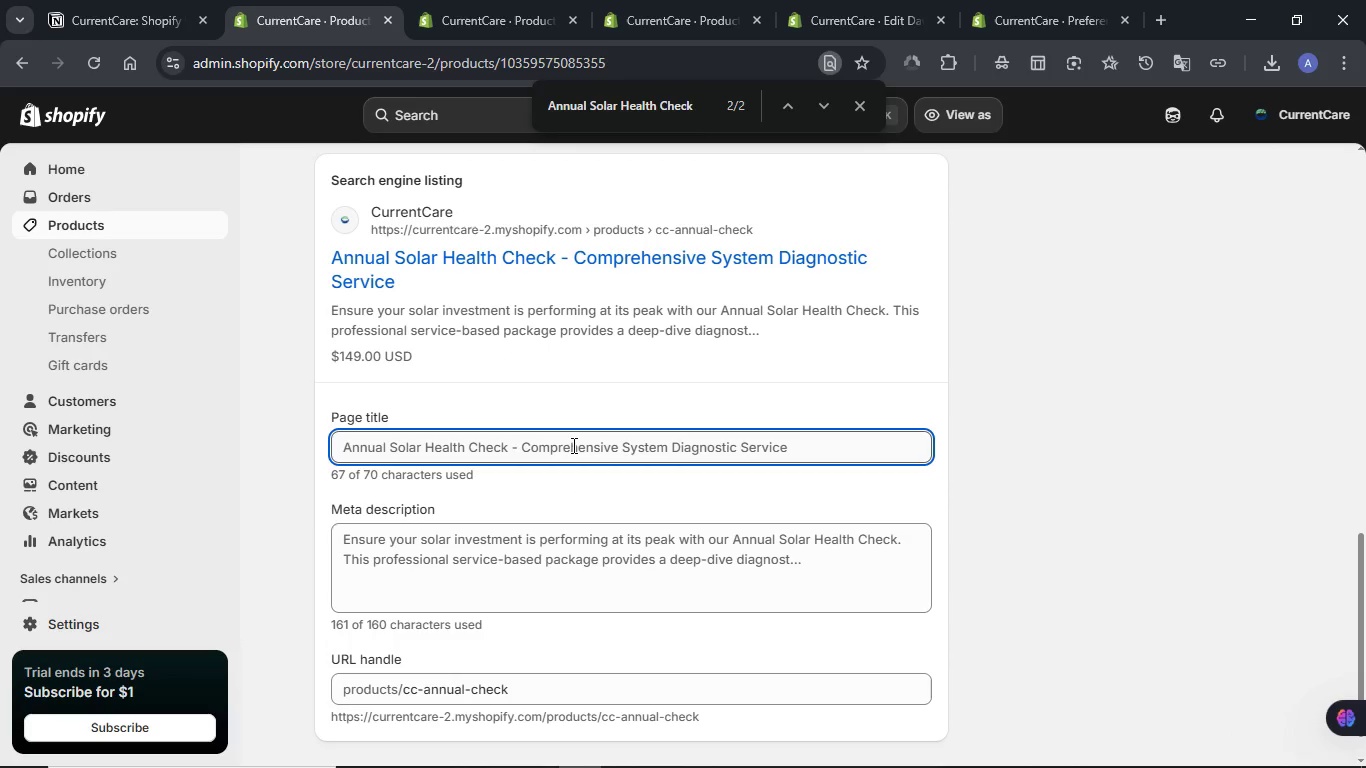 
left_click([572, 444])
 